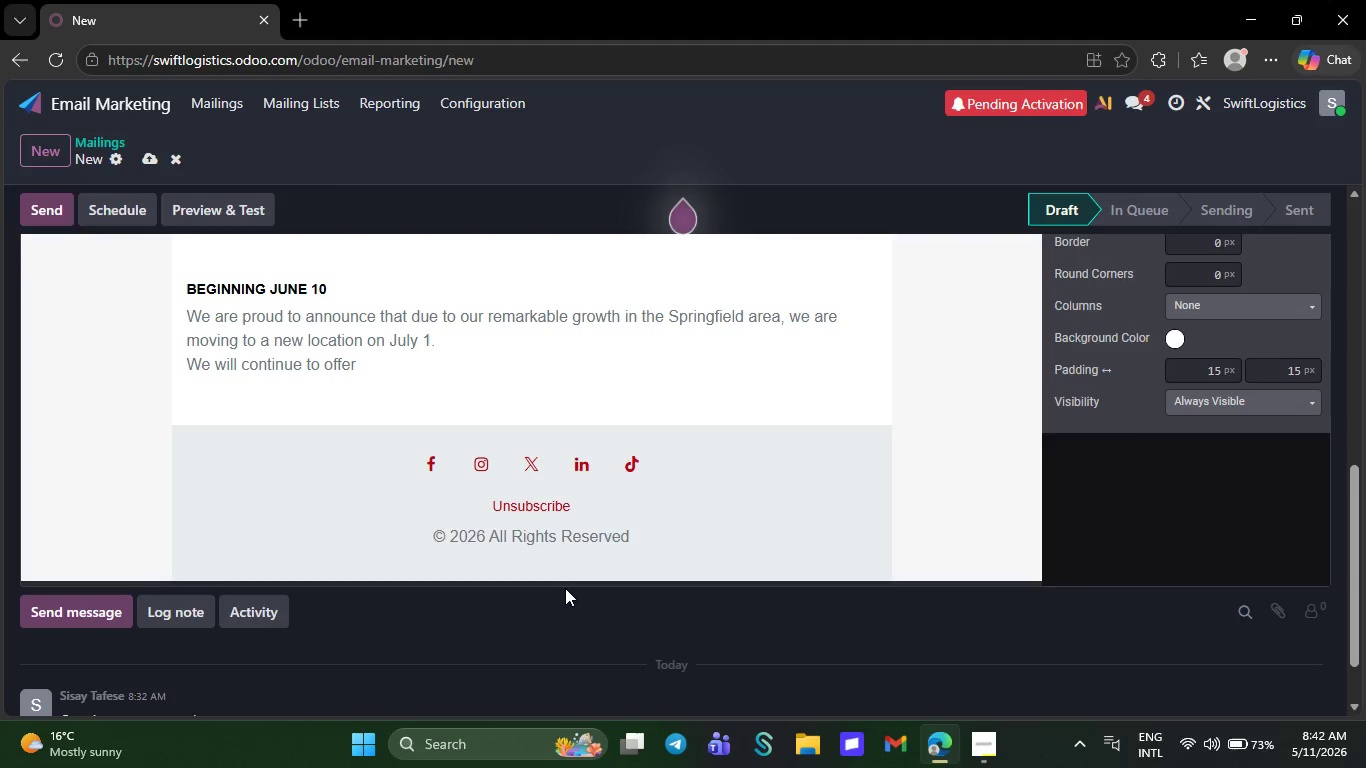 
key(Backspace)
 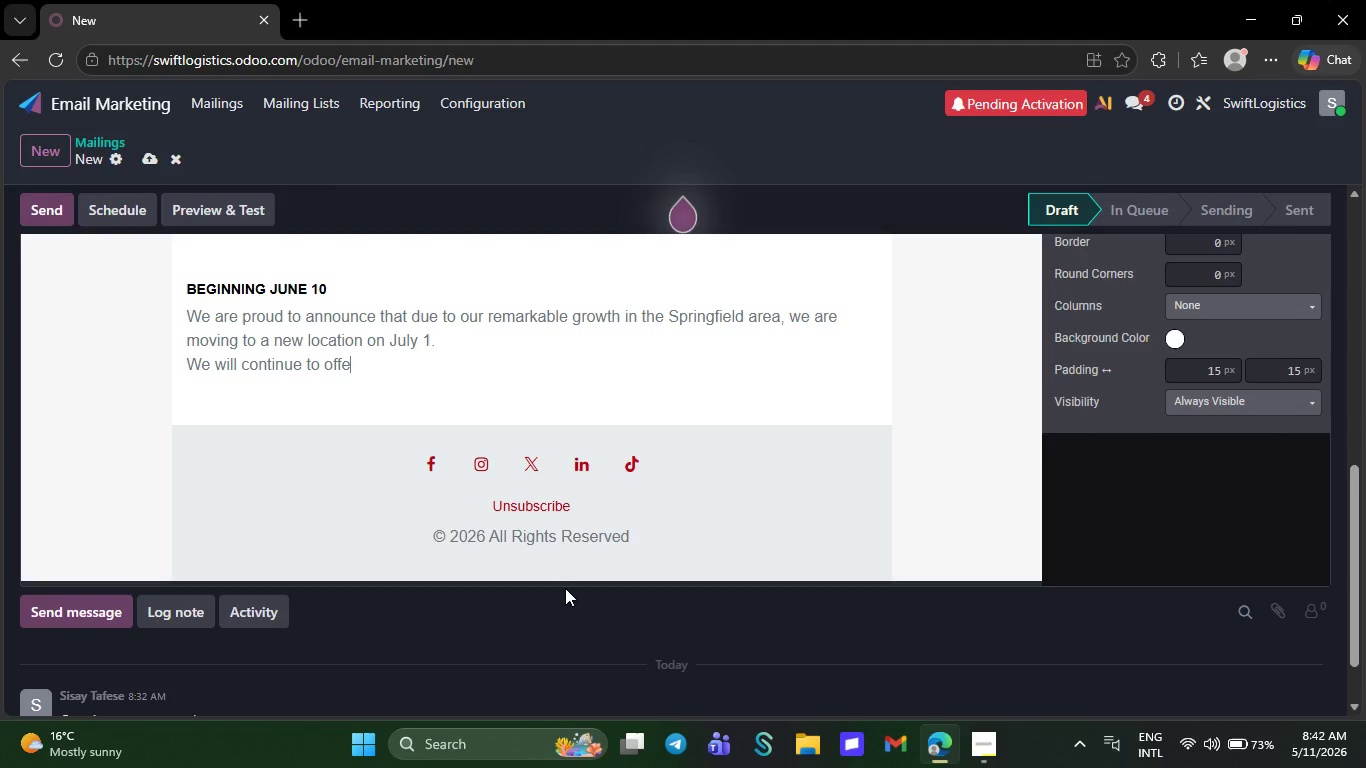 
key(Backspace)
 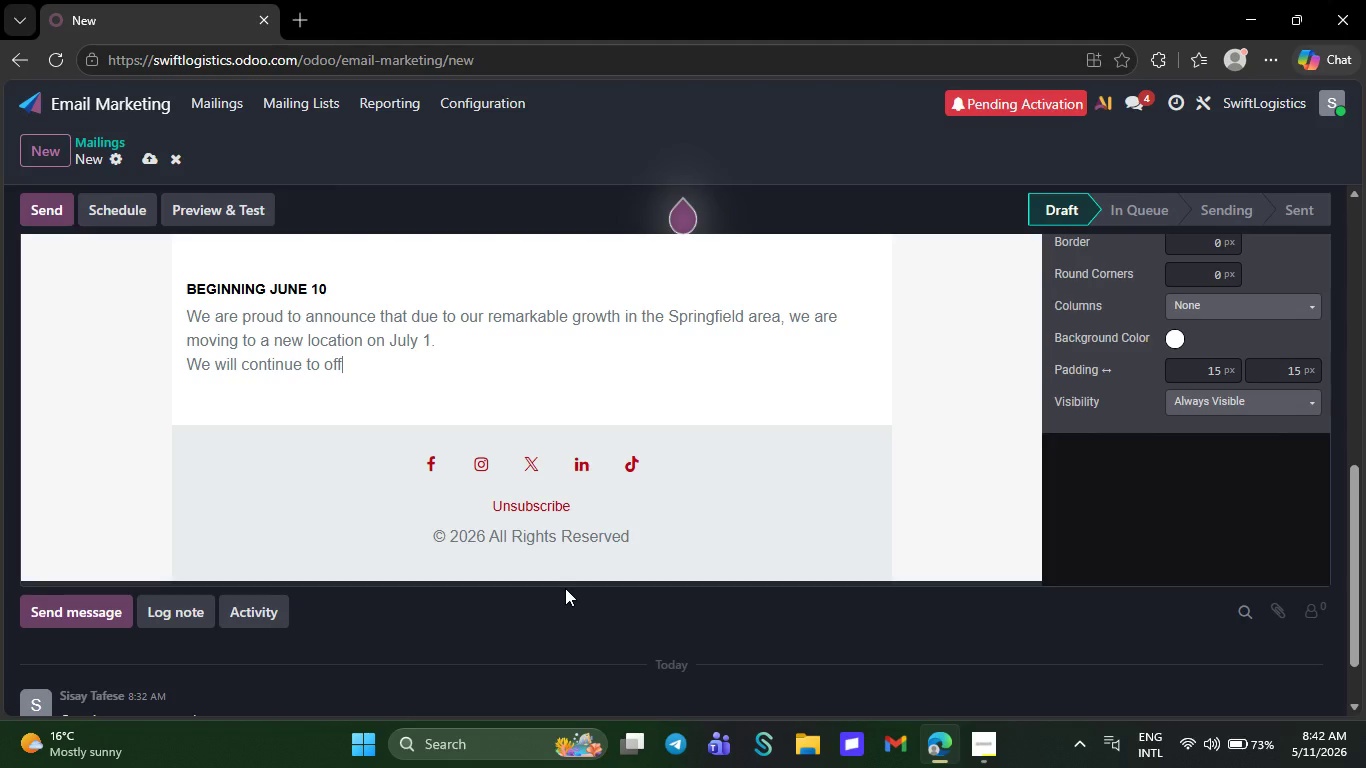 
key(Backspace)
 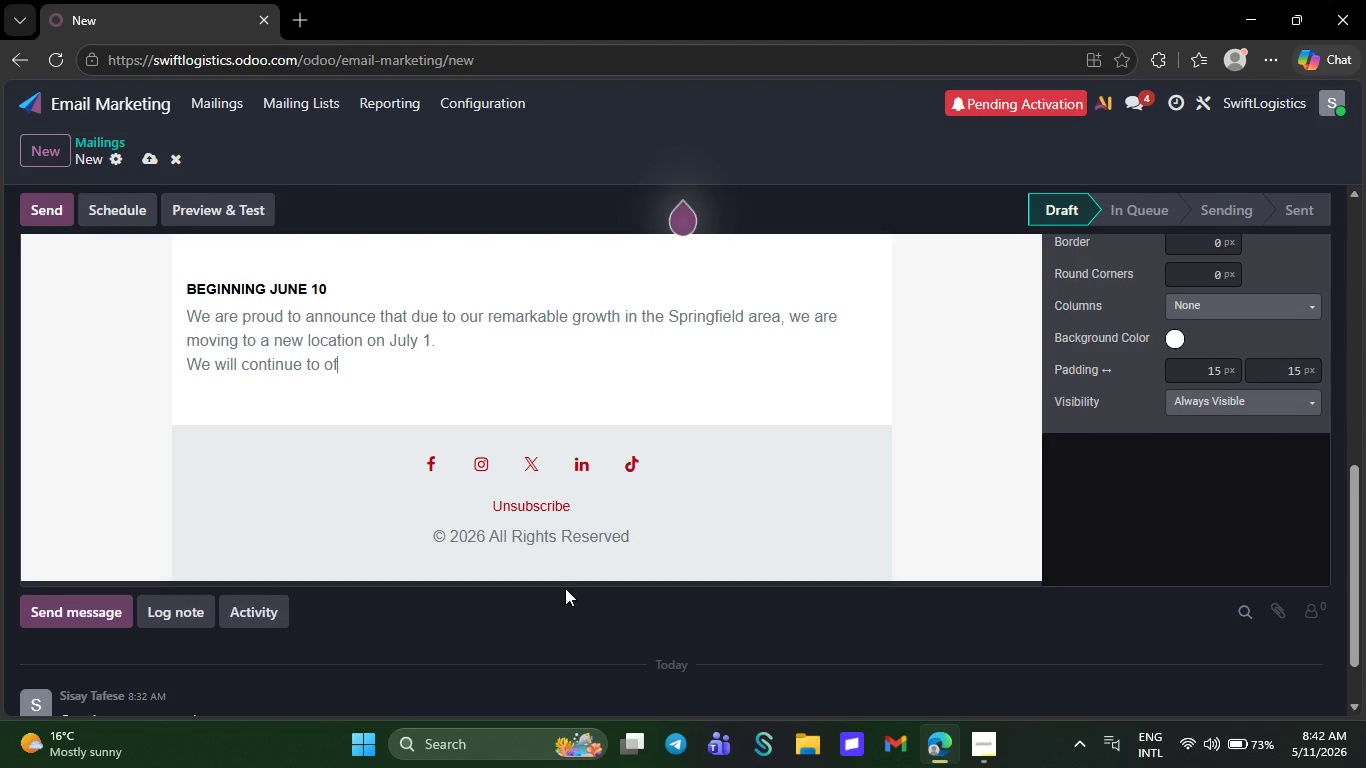 
key(Backspace)
 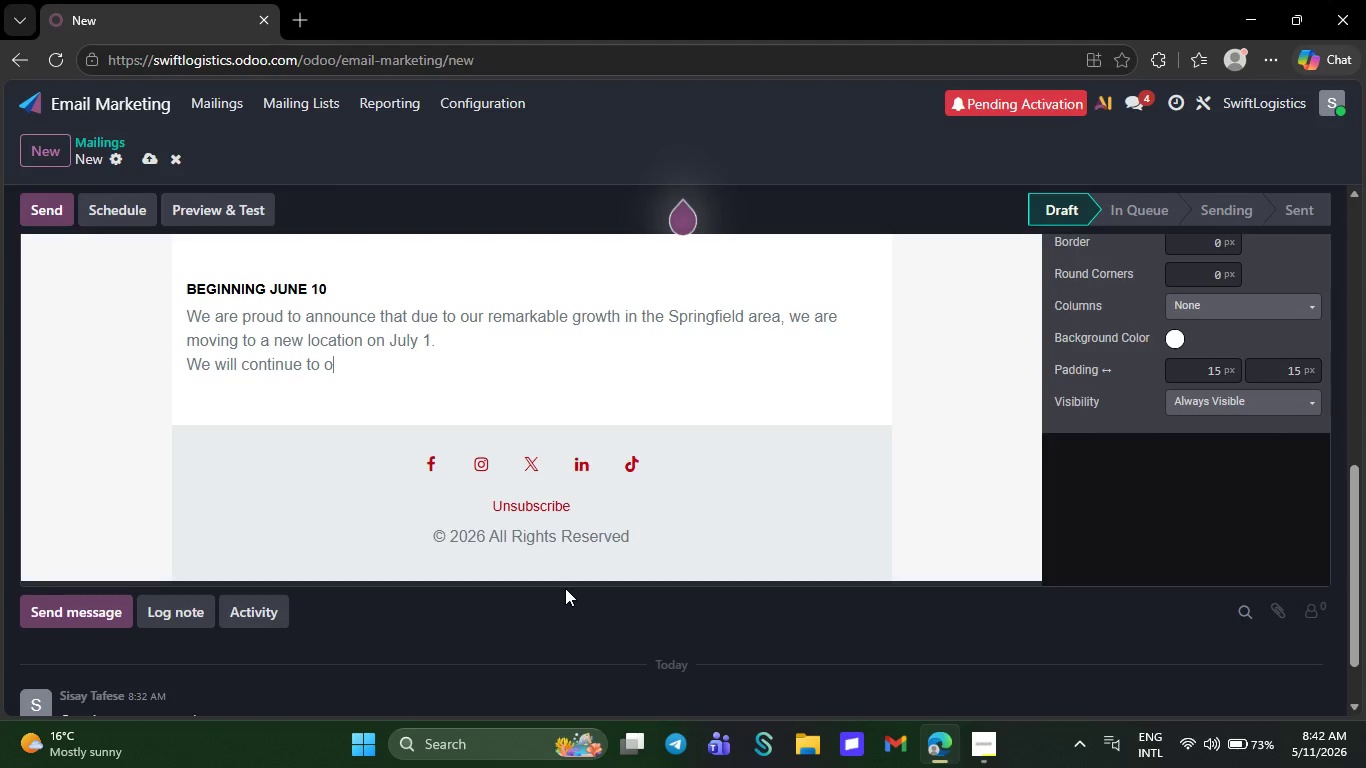 
key(Backspace)
 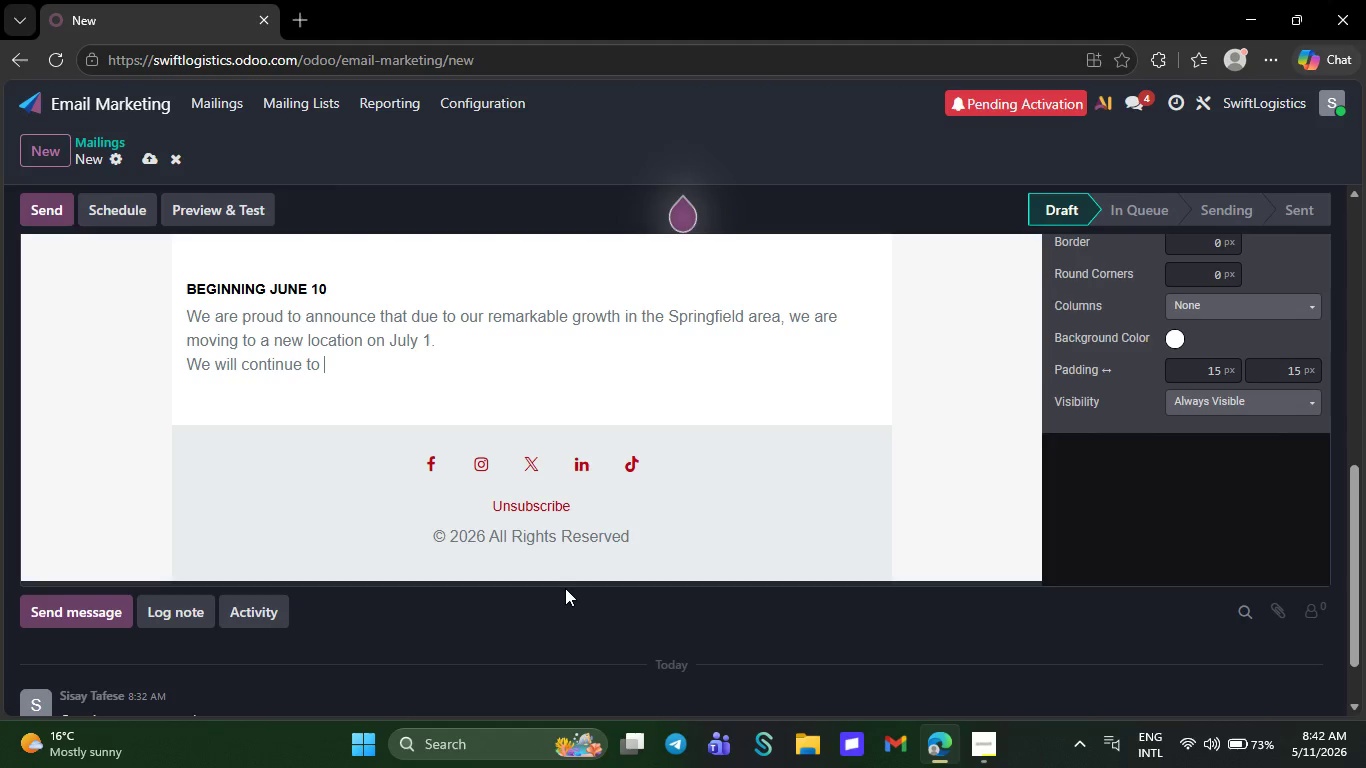 
key(Backspace)
 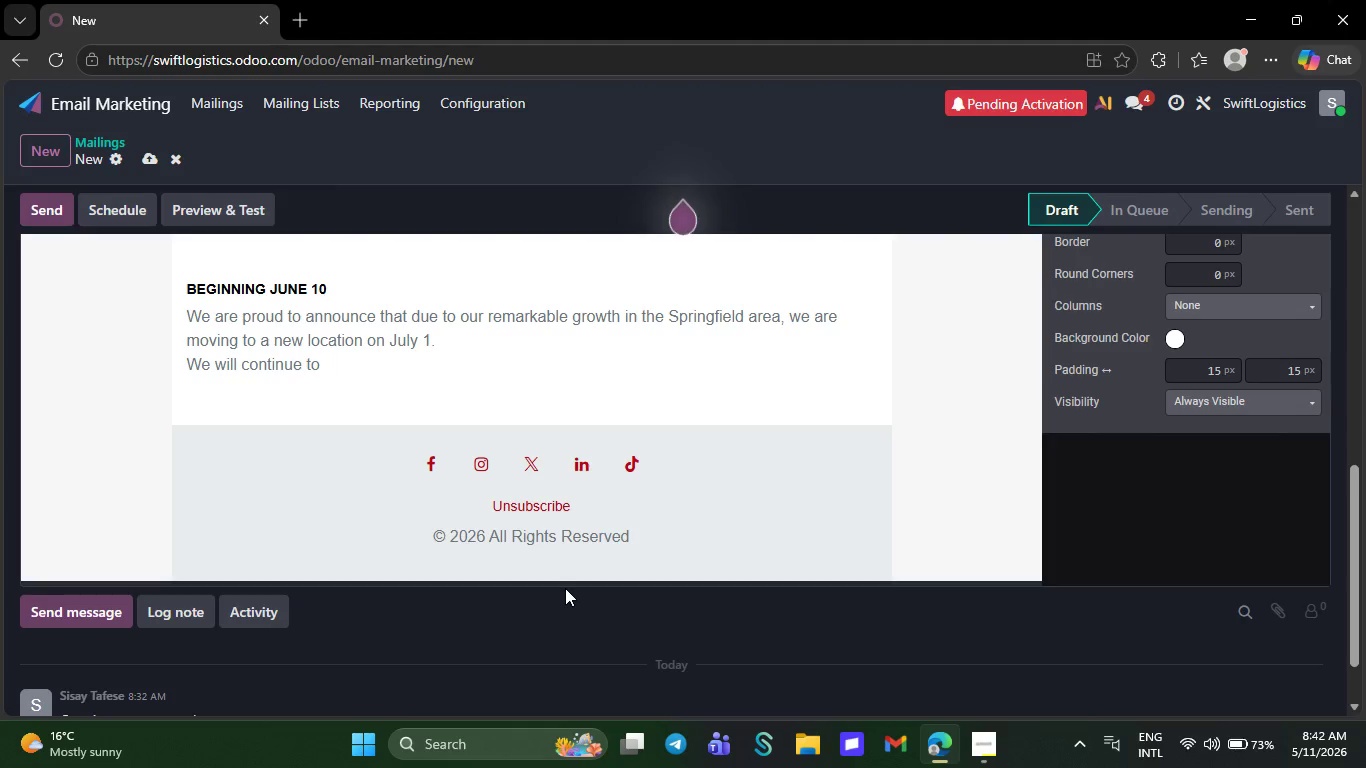 
key(Backspace)
 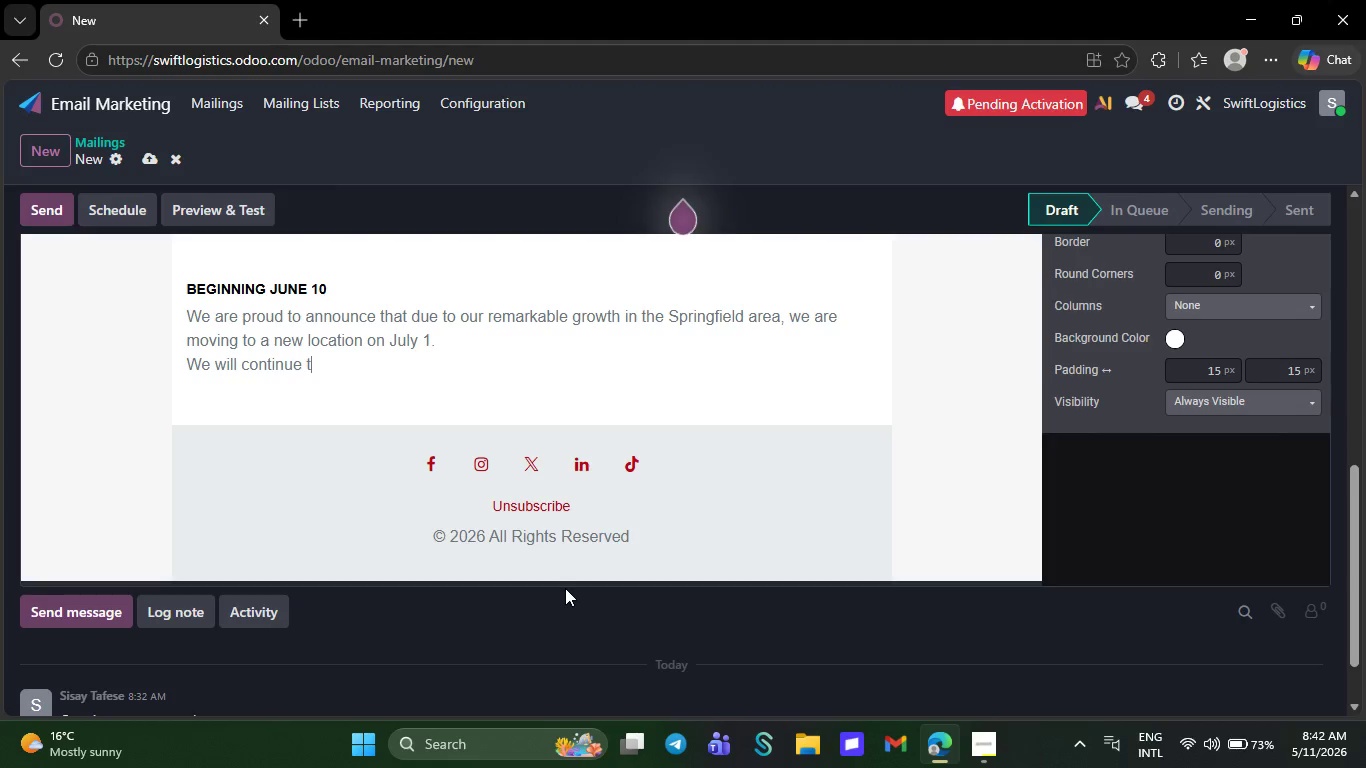 
key(Backspace)
 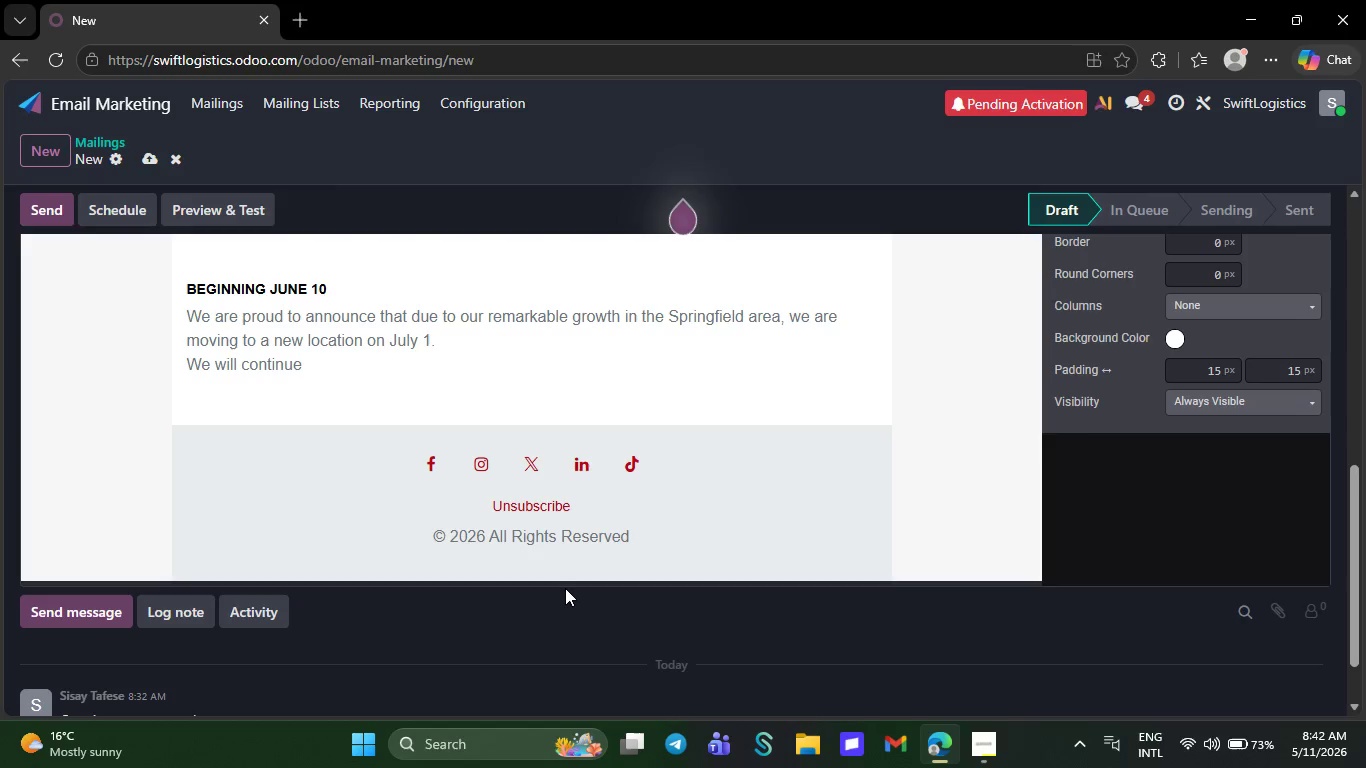 
key(Backspace)
 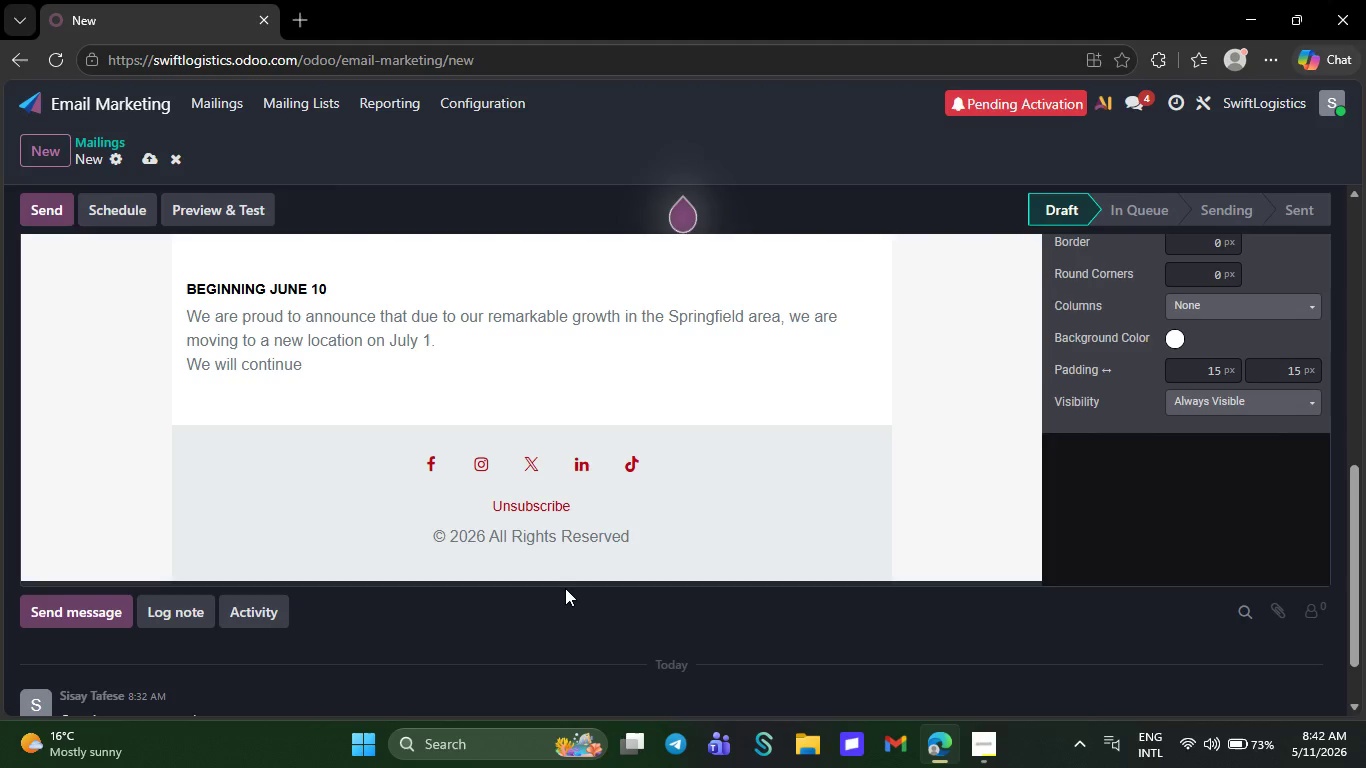 
key(Backspace)
 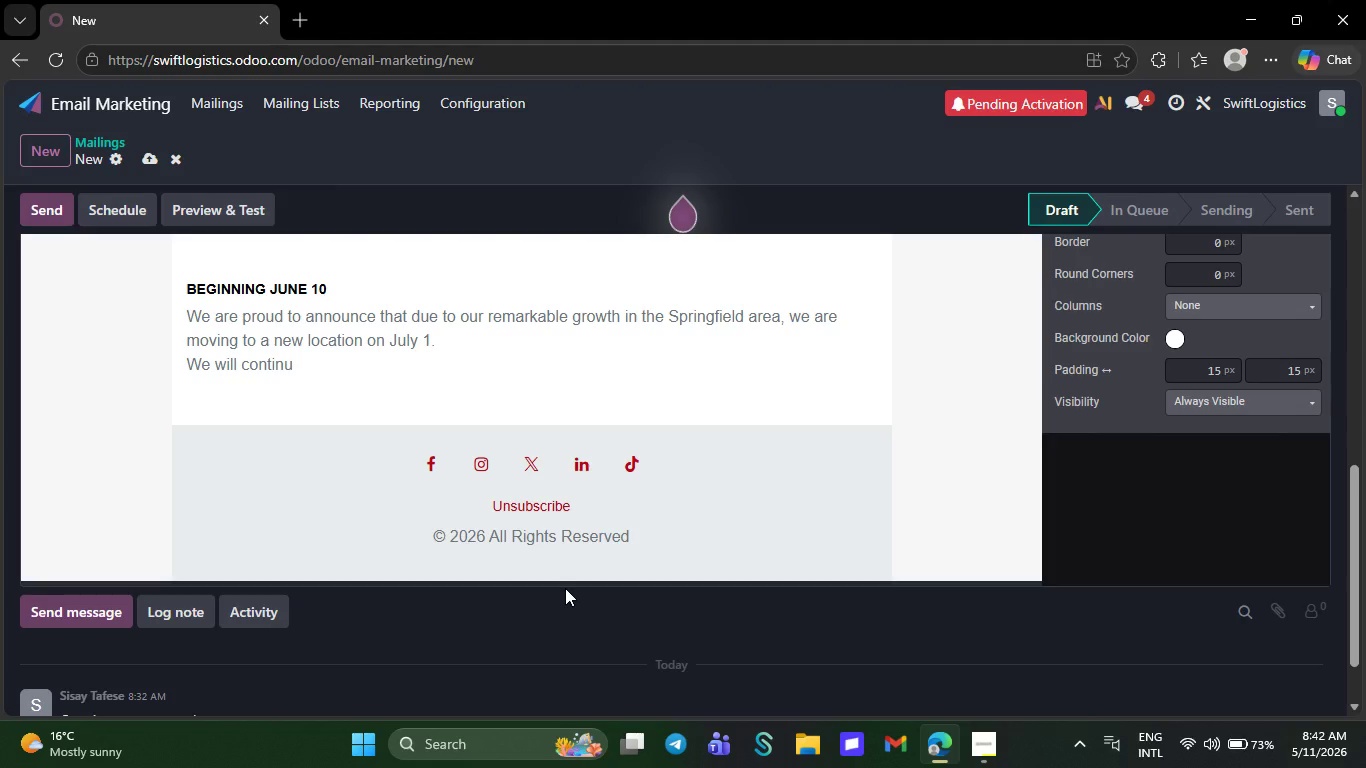 
key(Backspace)
 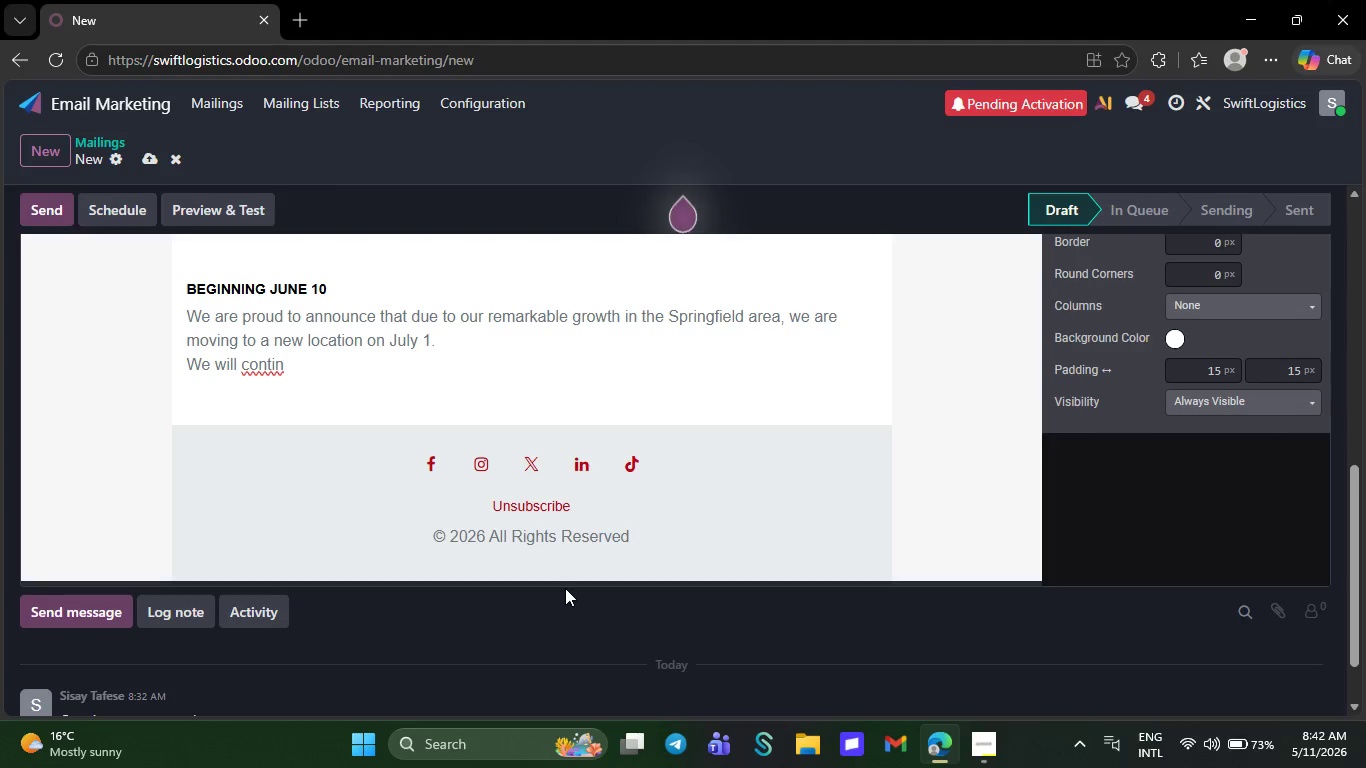 
key(Backspace)
 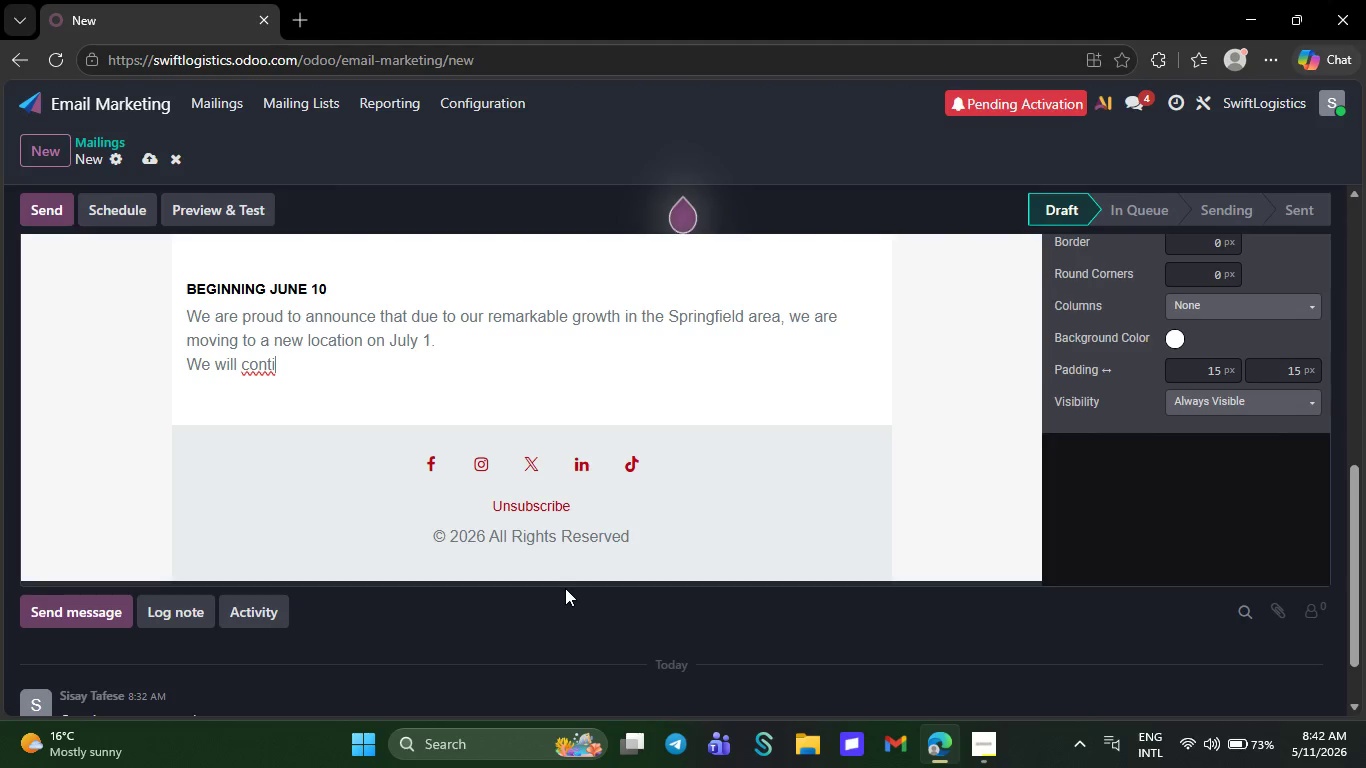 
key(Backspace)
 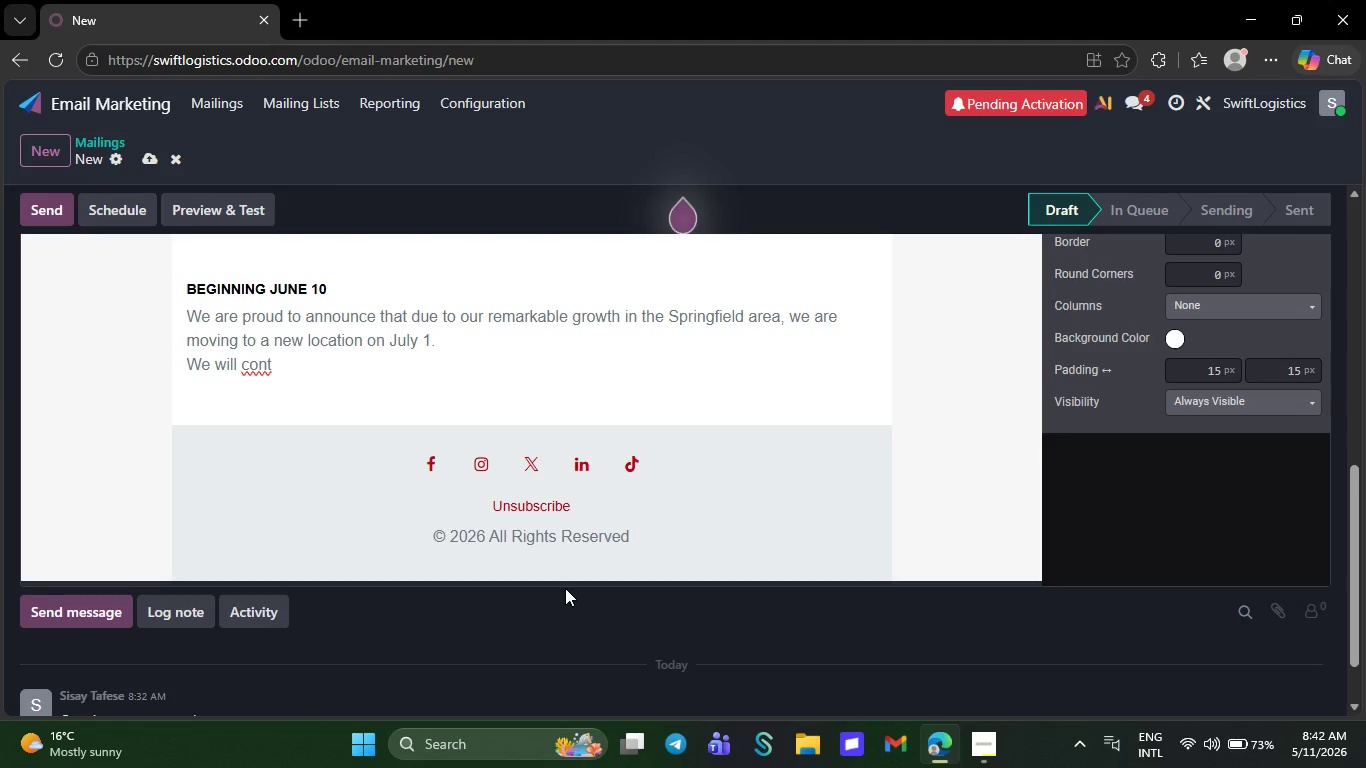 
key(Backspace)
 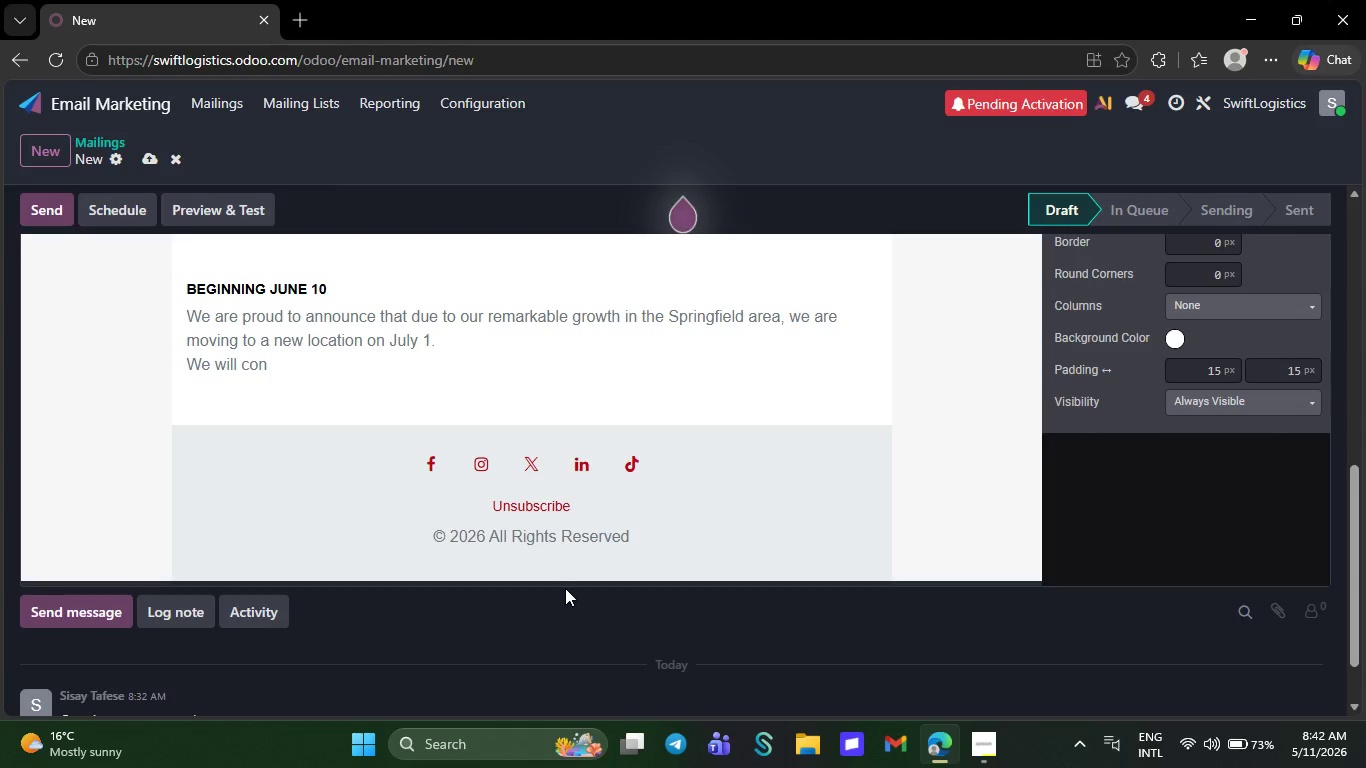 
key(Backspace)
 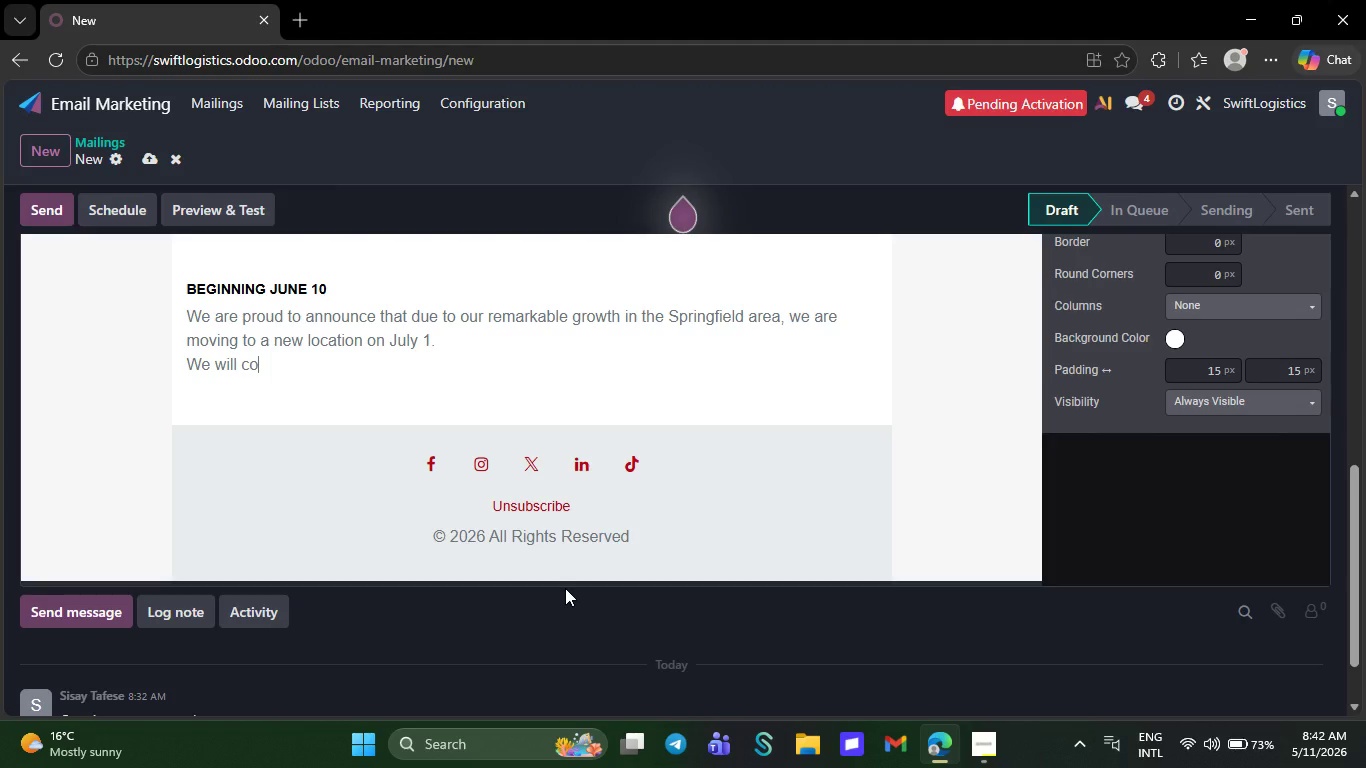 
key(Backspace)
 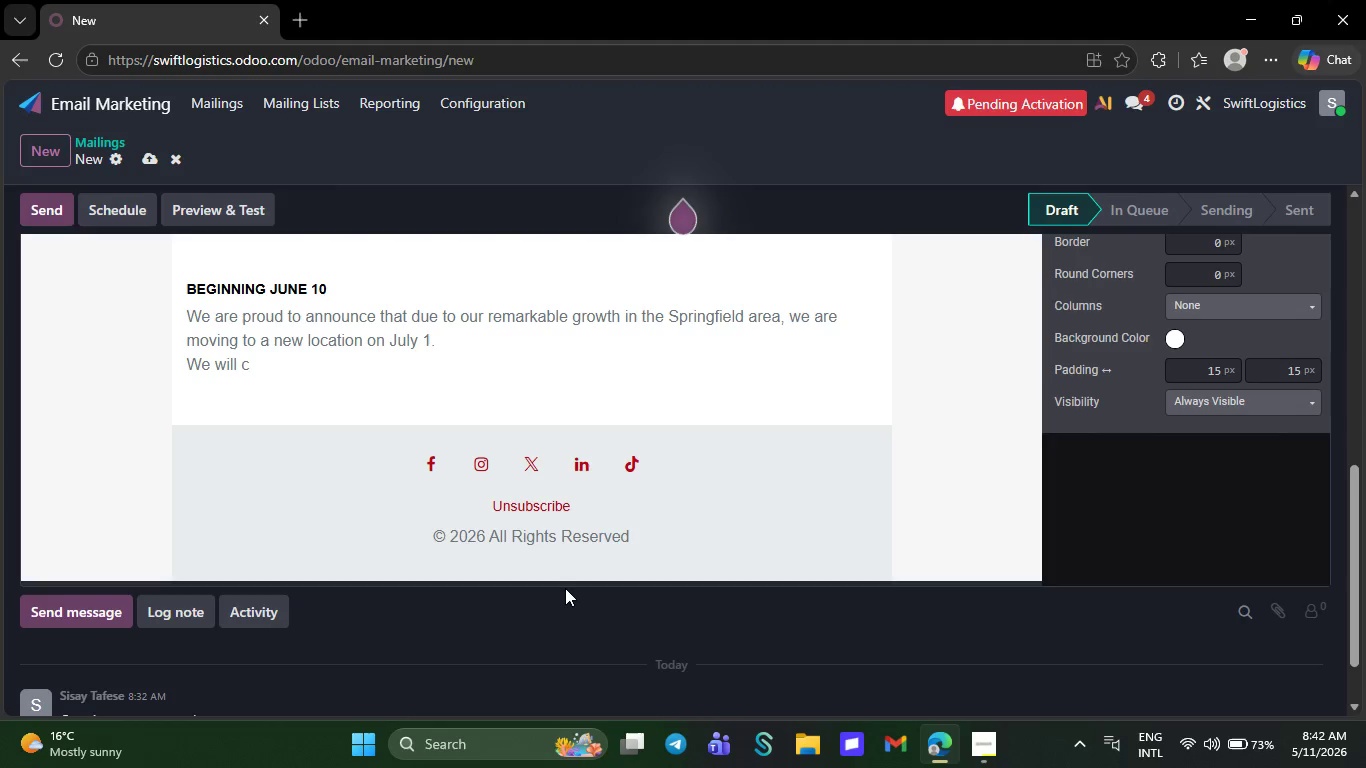 
key(Backspace)
 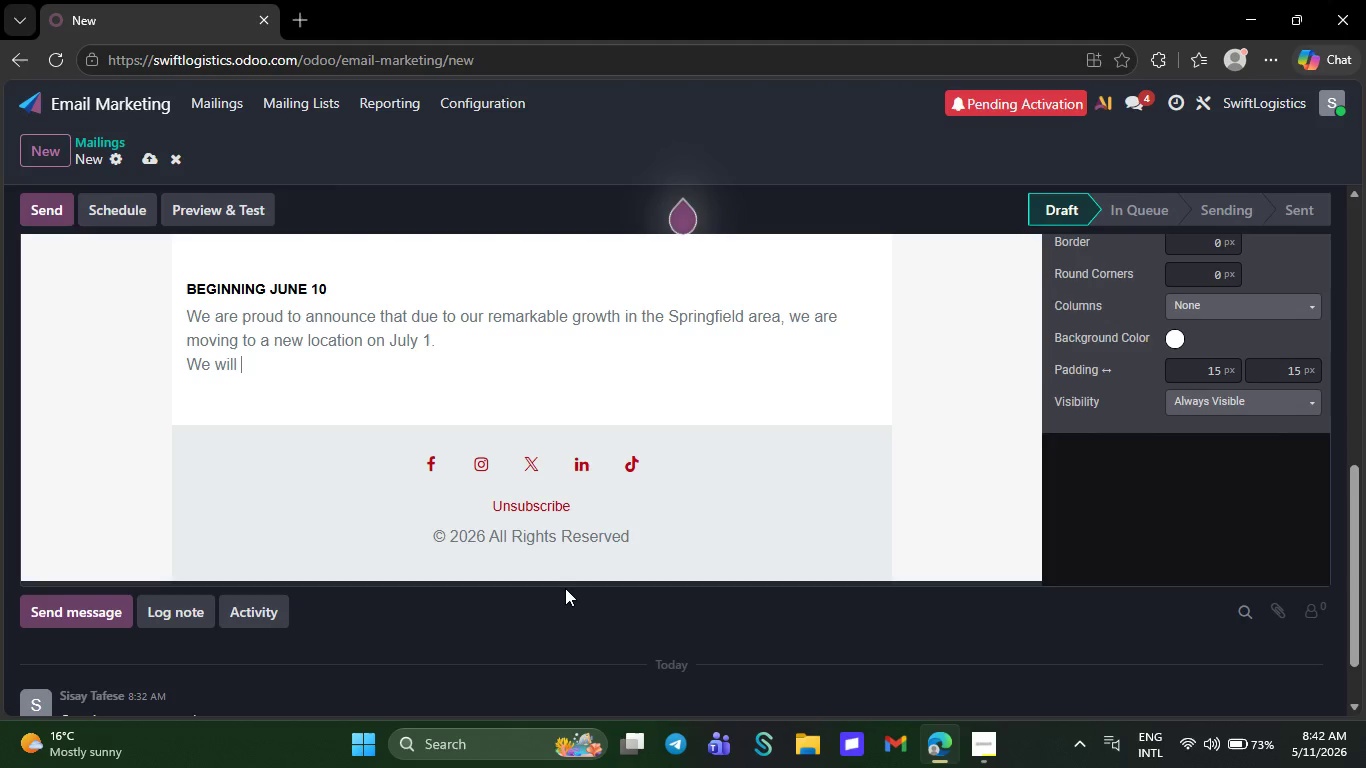 
key(Backspace)
 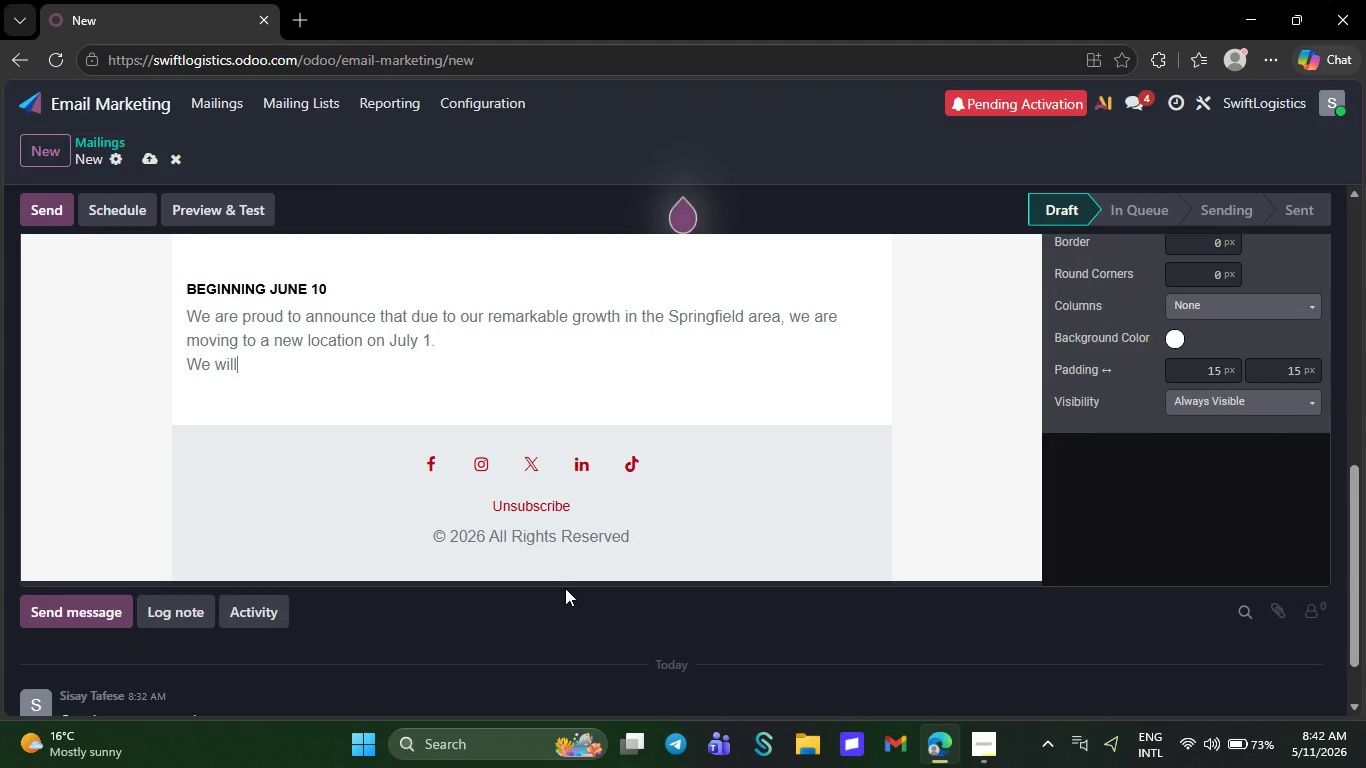 
key(Backspace)
 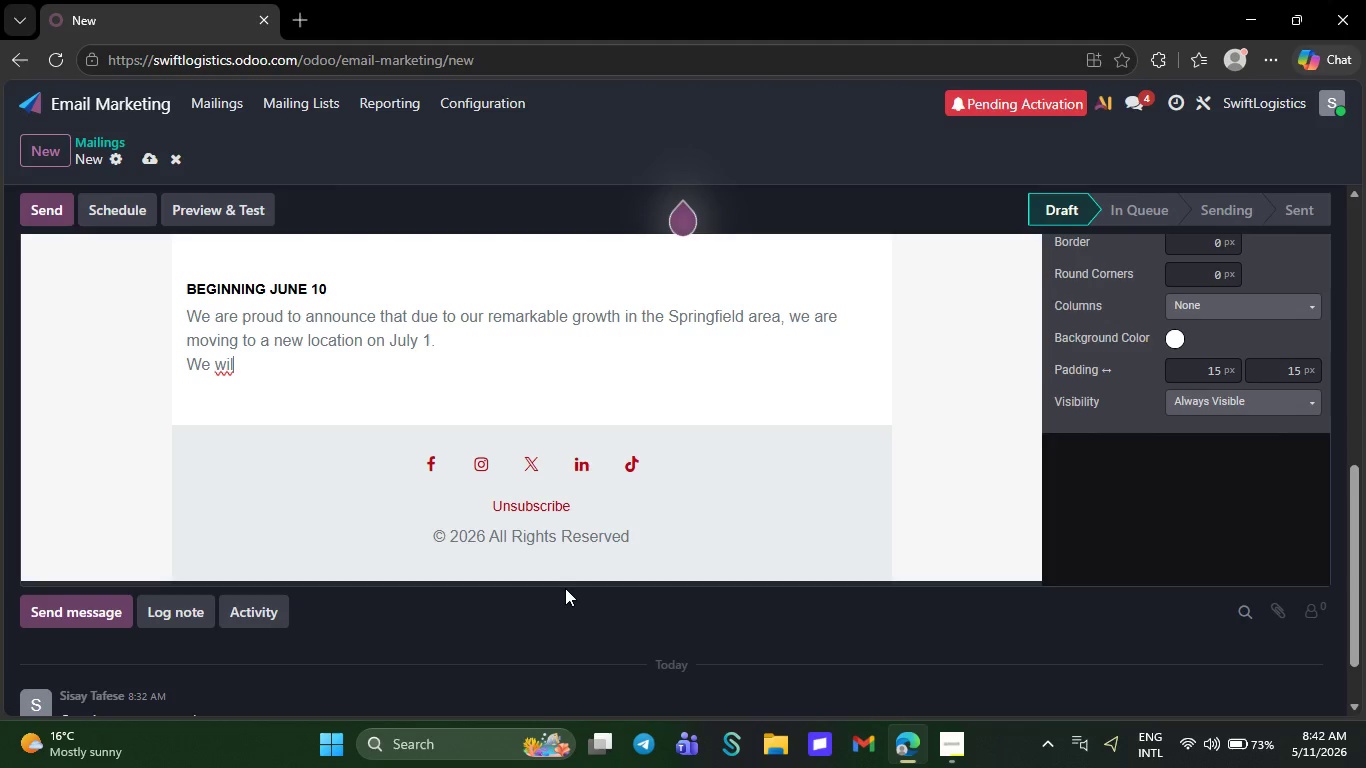 
key(Backspace)
 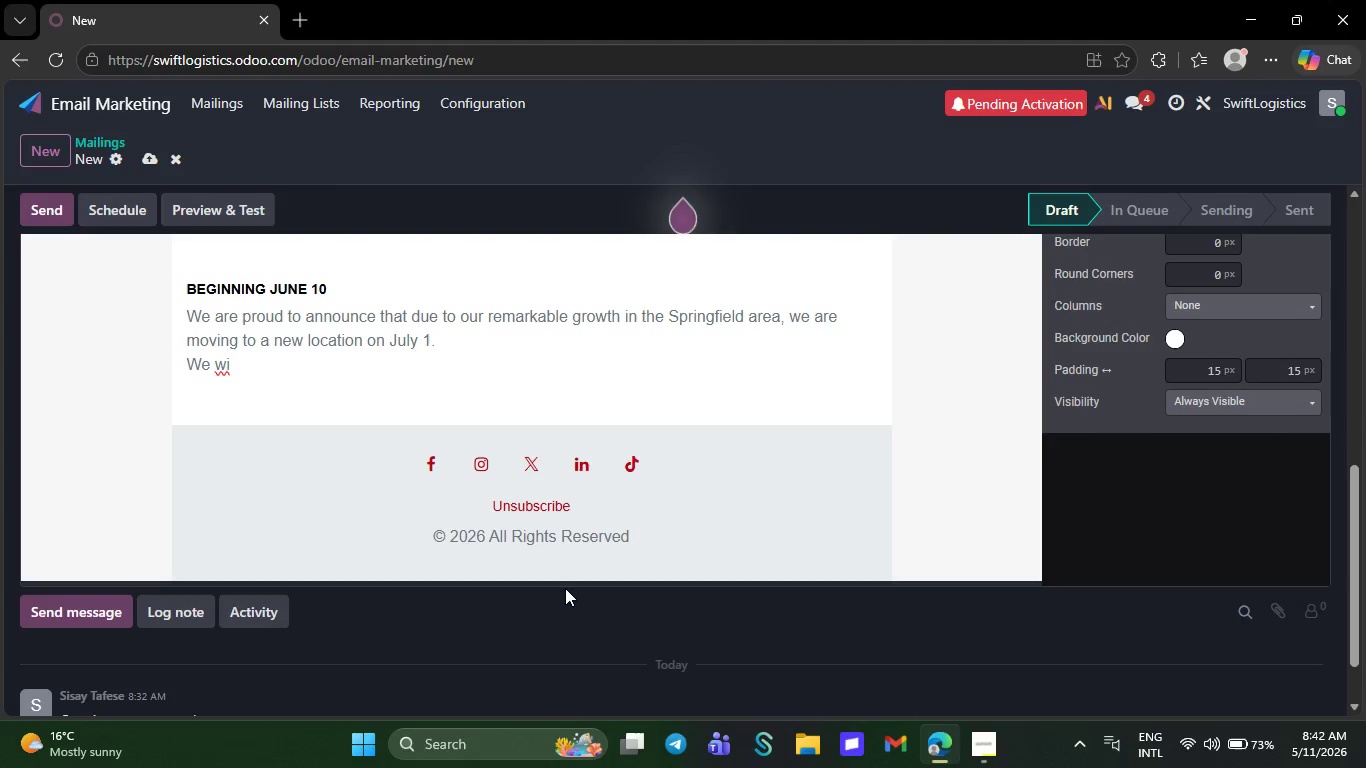 
key(Backspace)
 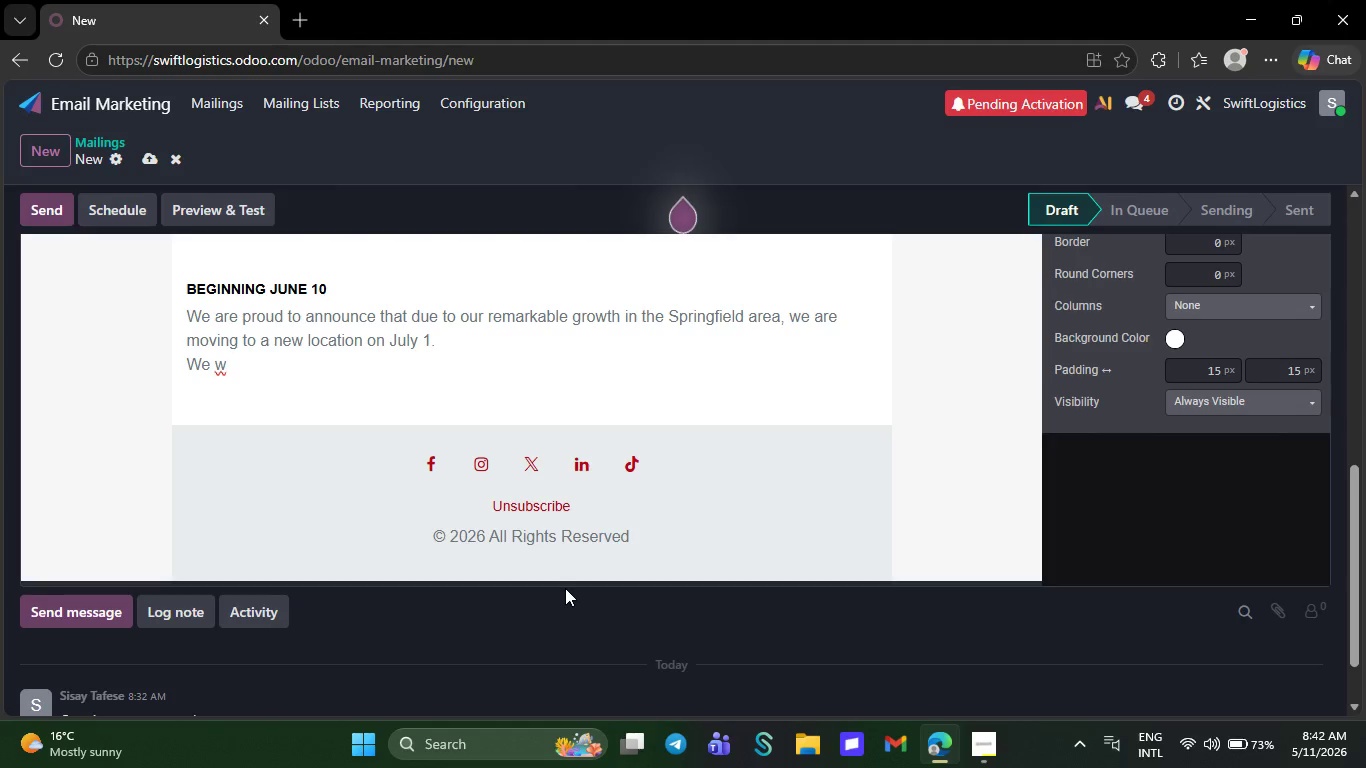 
key(Backspace)
 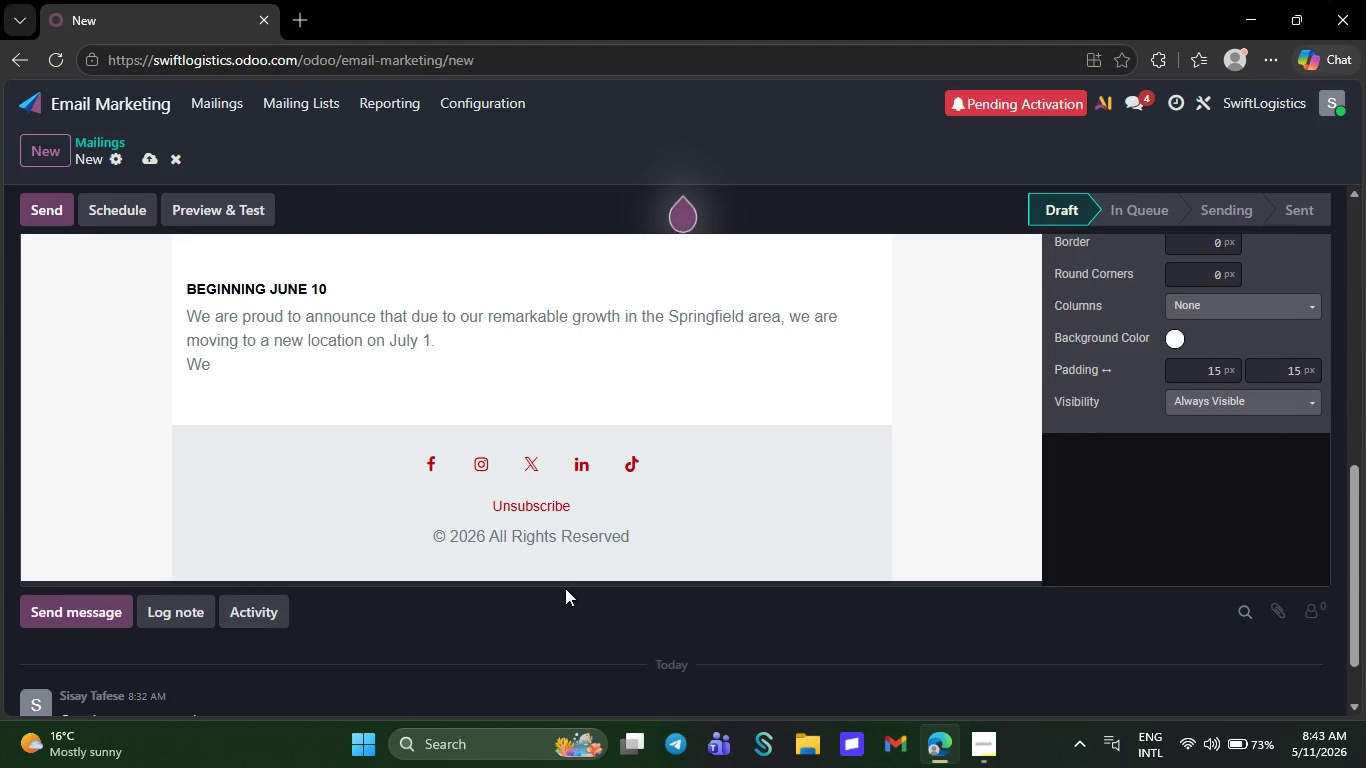 
key(Backspace)
 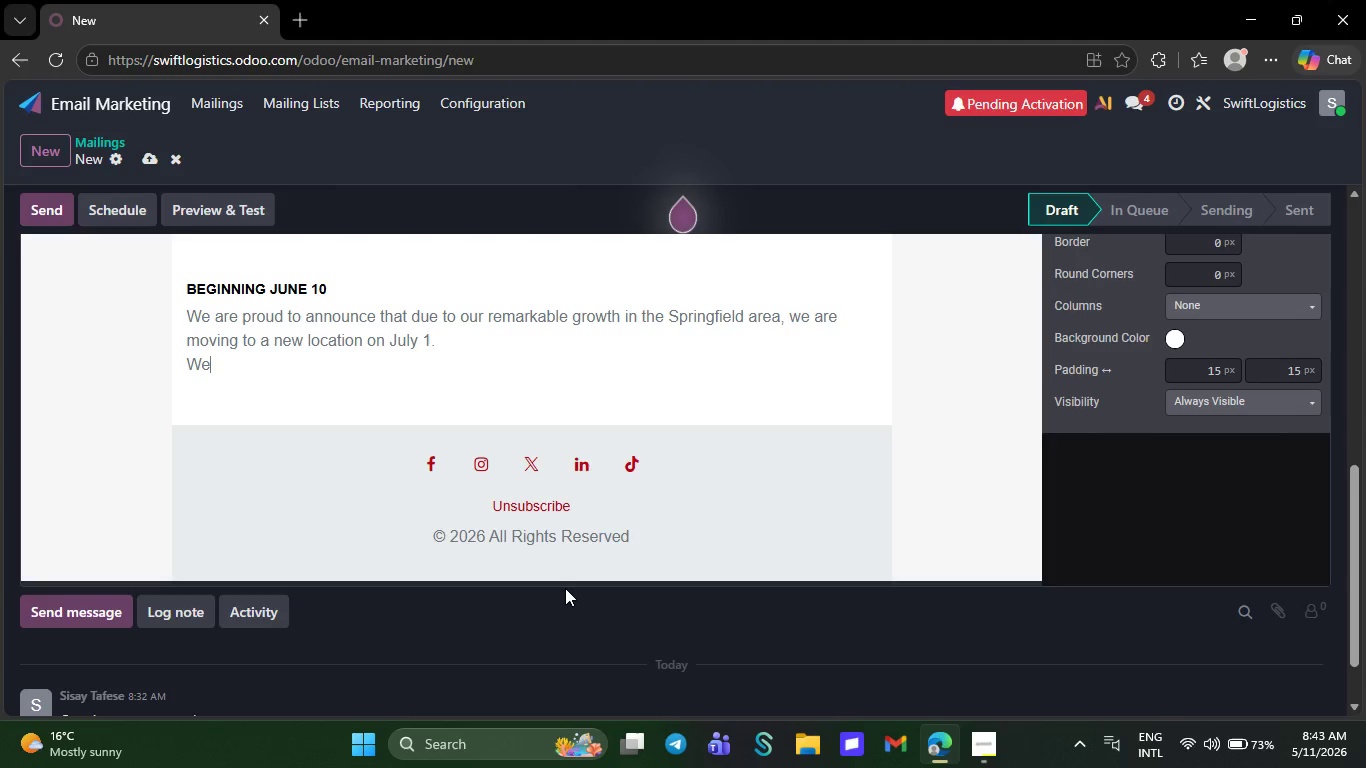 
key(Backspace)
 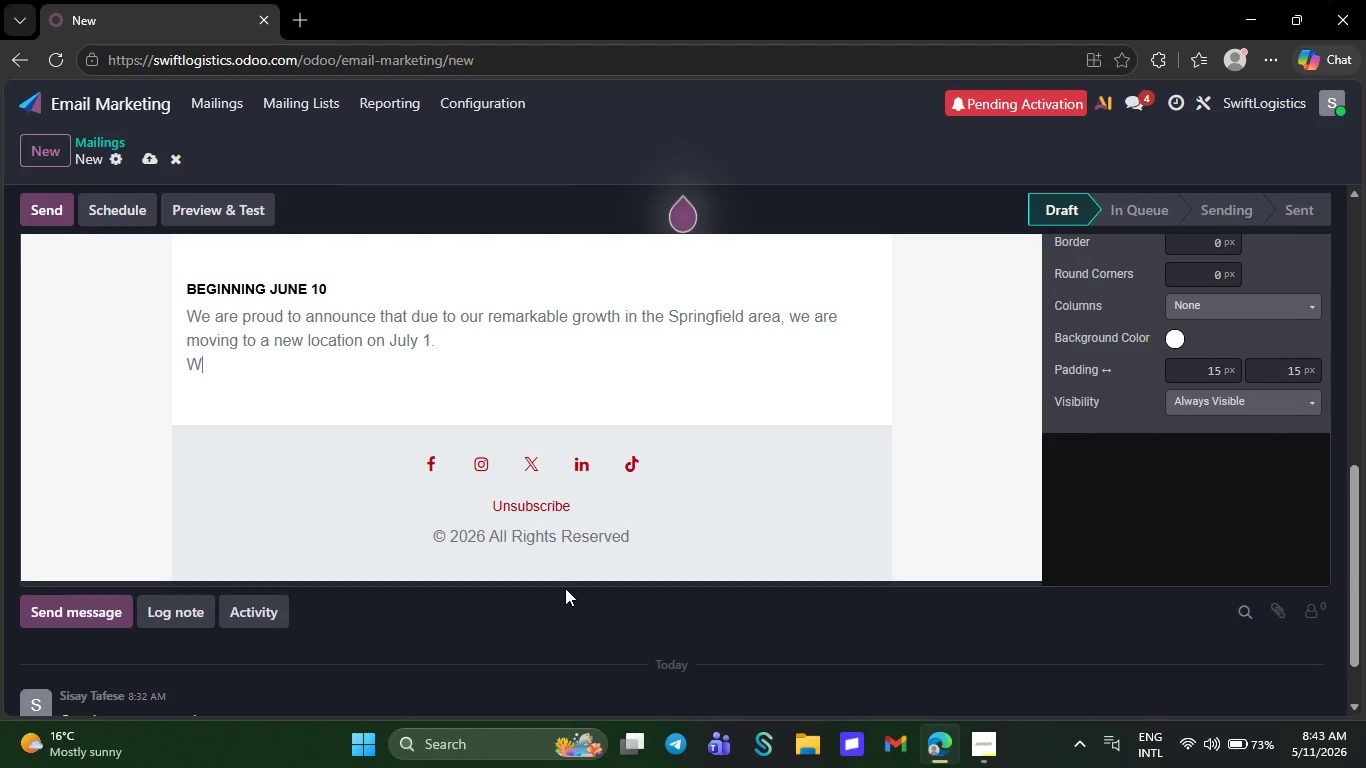 
key(Backspace)
 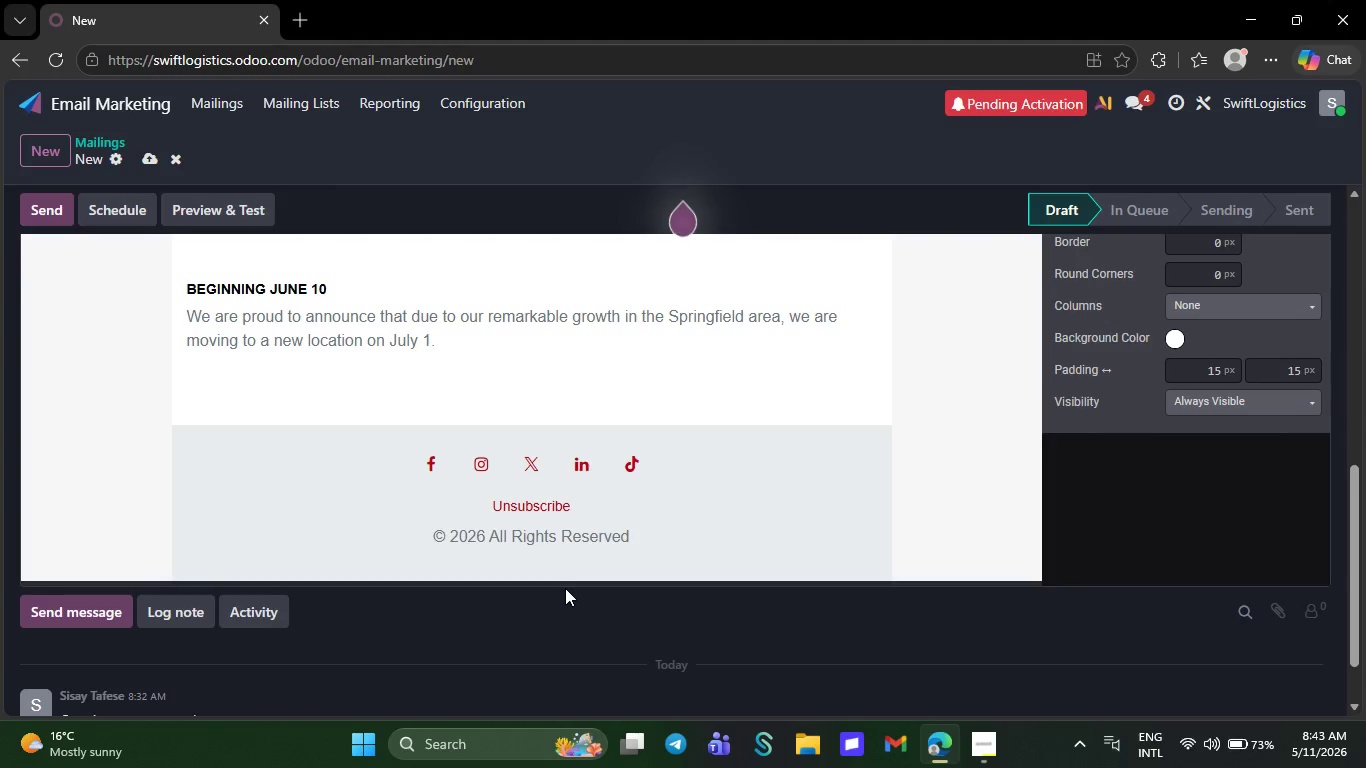 
wait(5.3)
 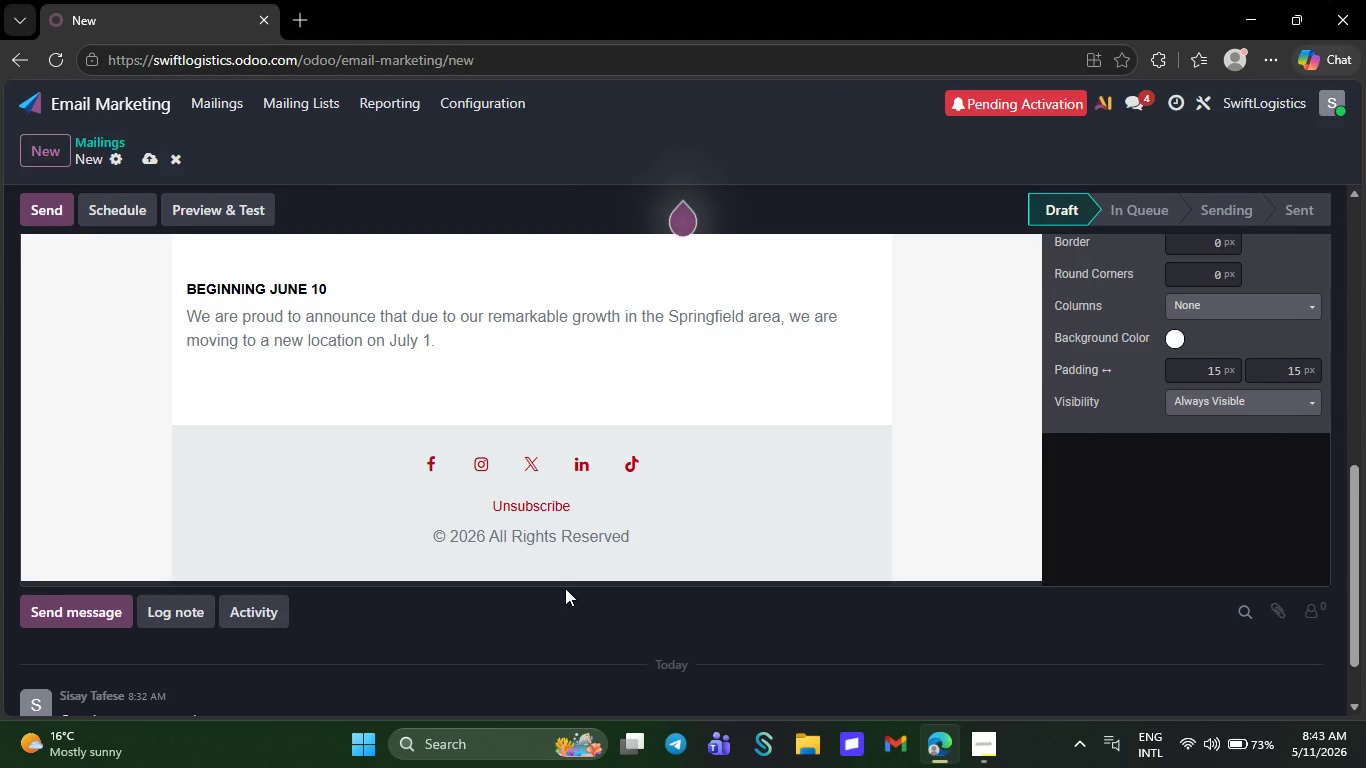 
key(Backspace)
 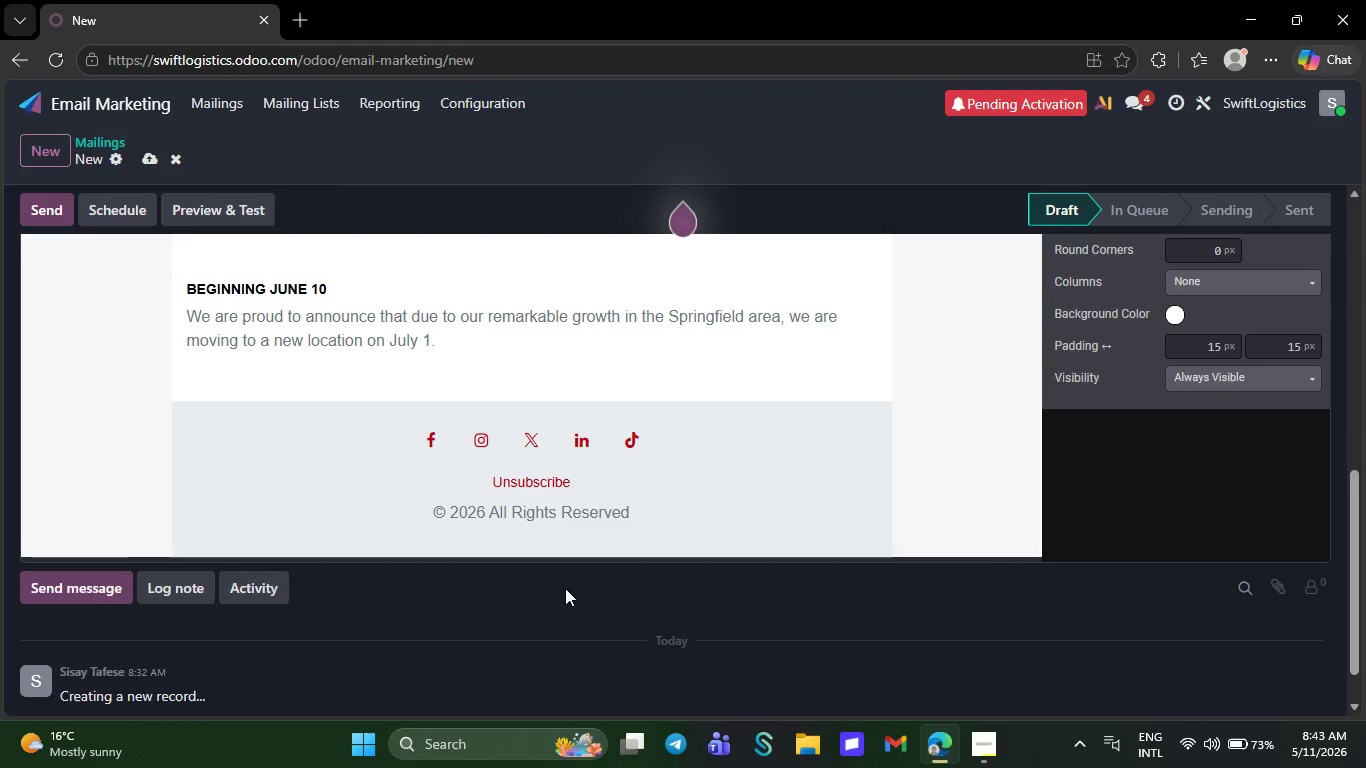 
key(Backspace)
 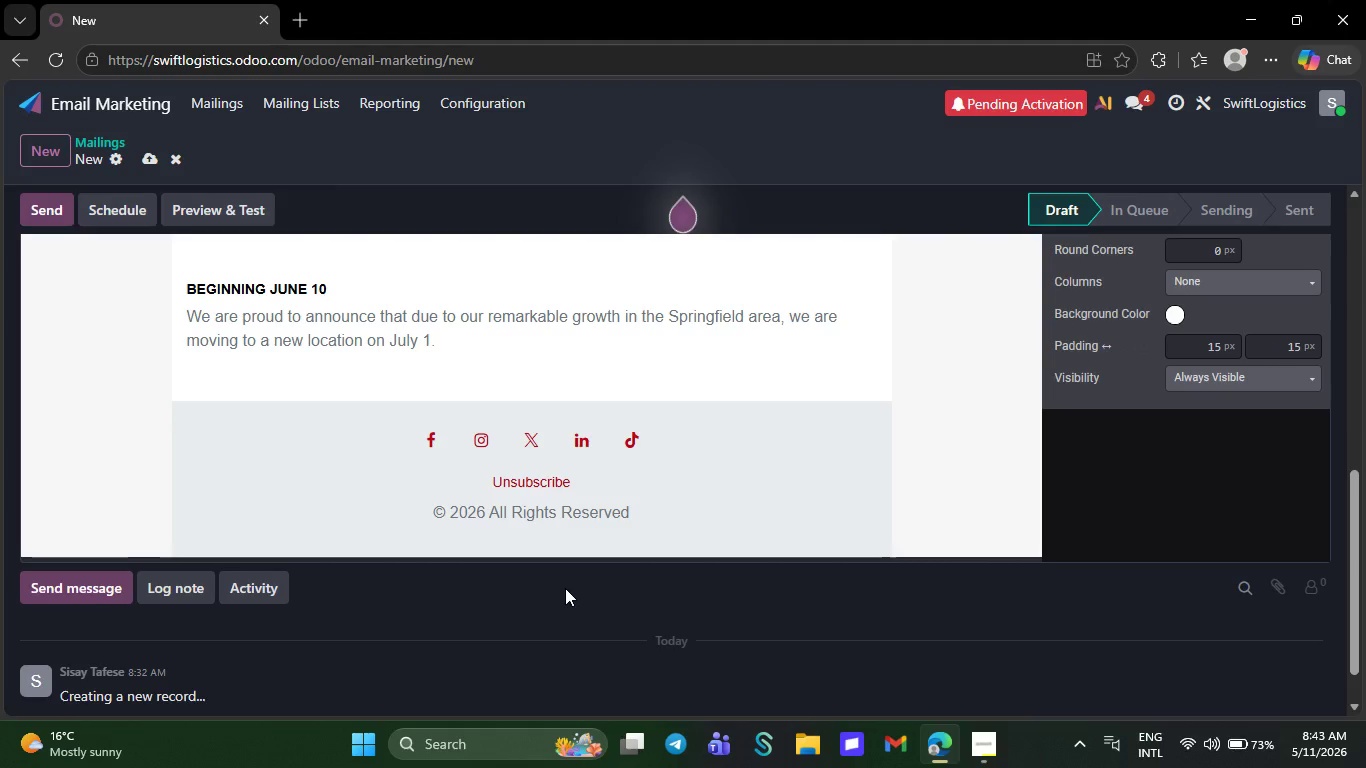 
key(Backspace)
 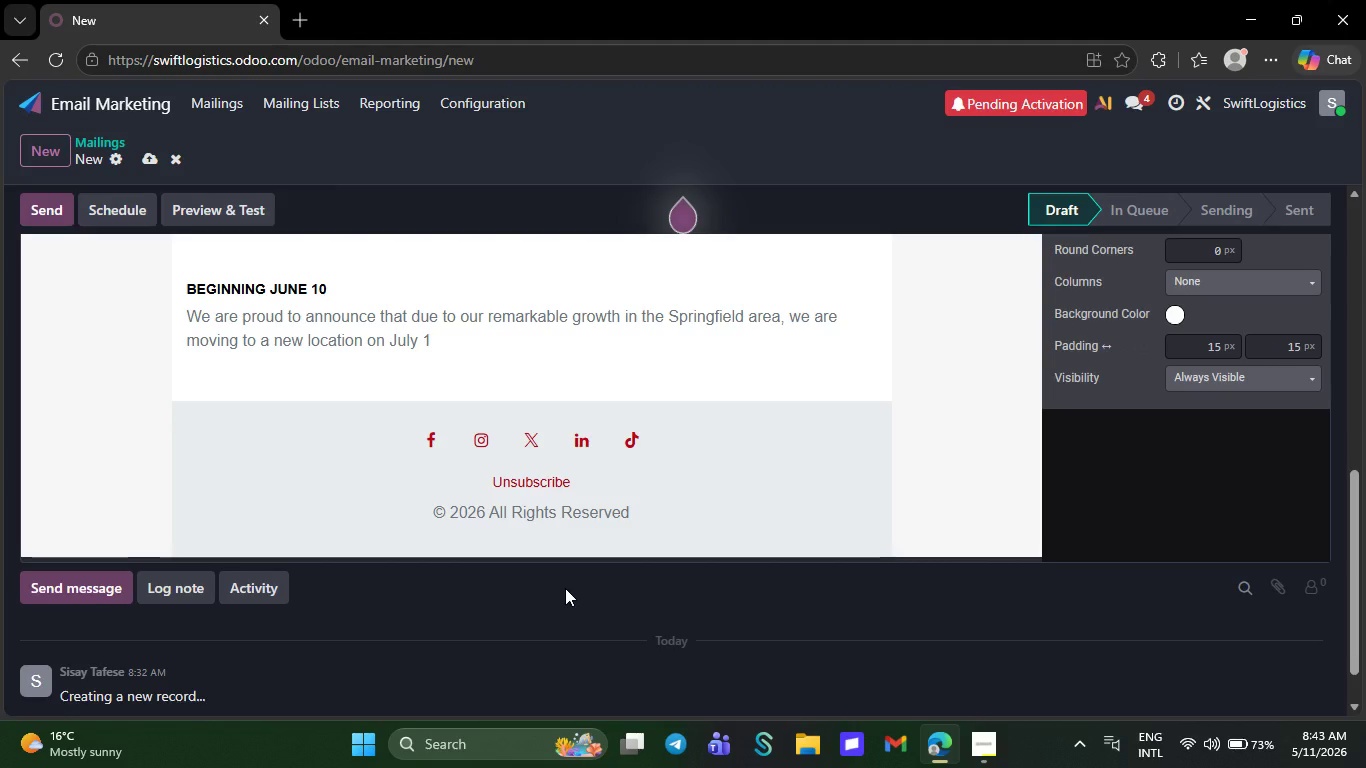 
key(Backspace)
 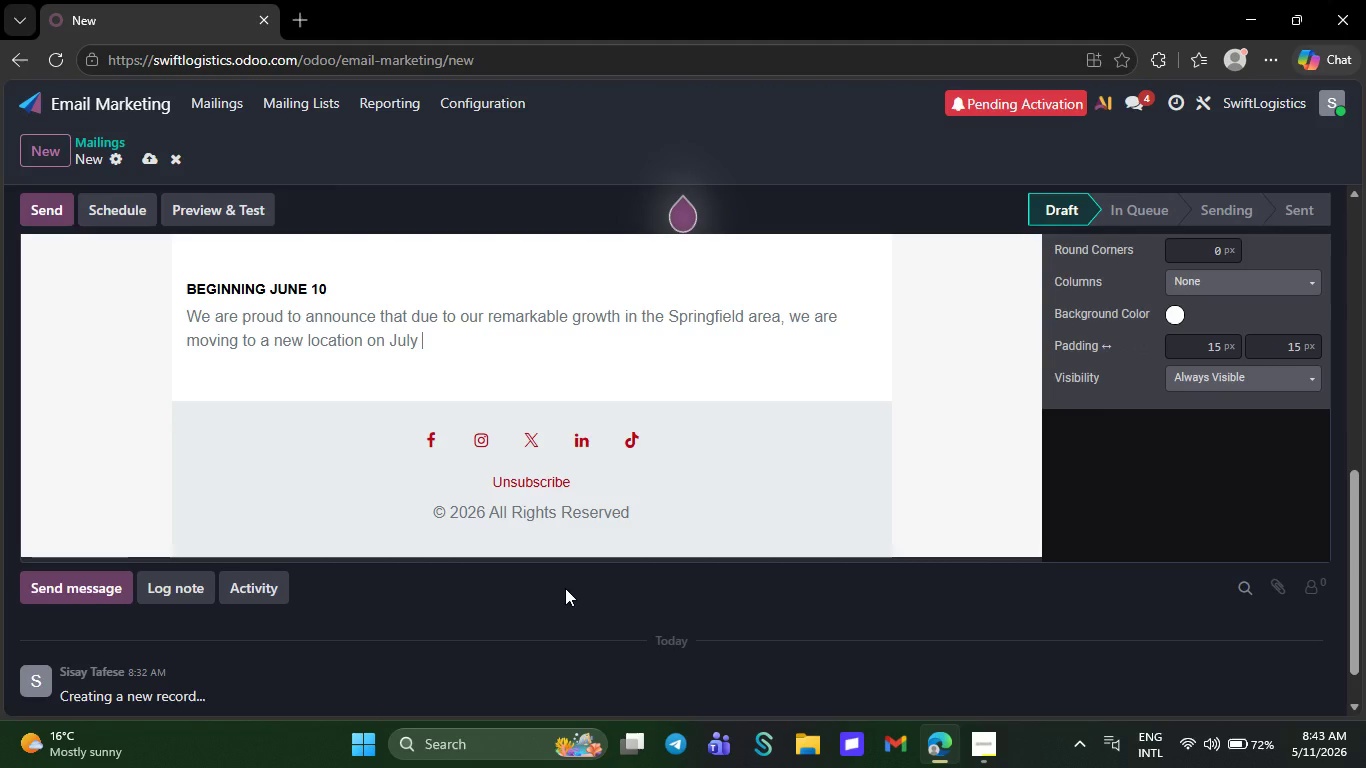 
key(Backspace)
 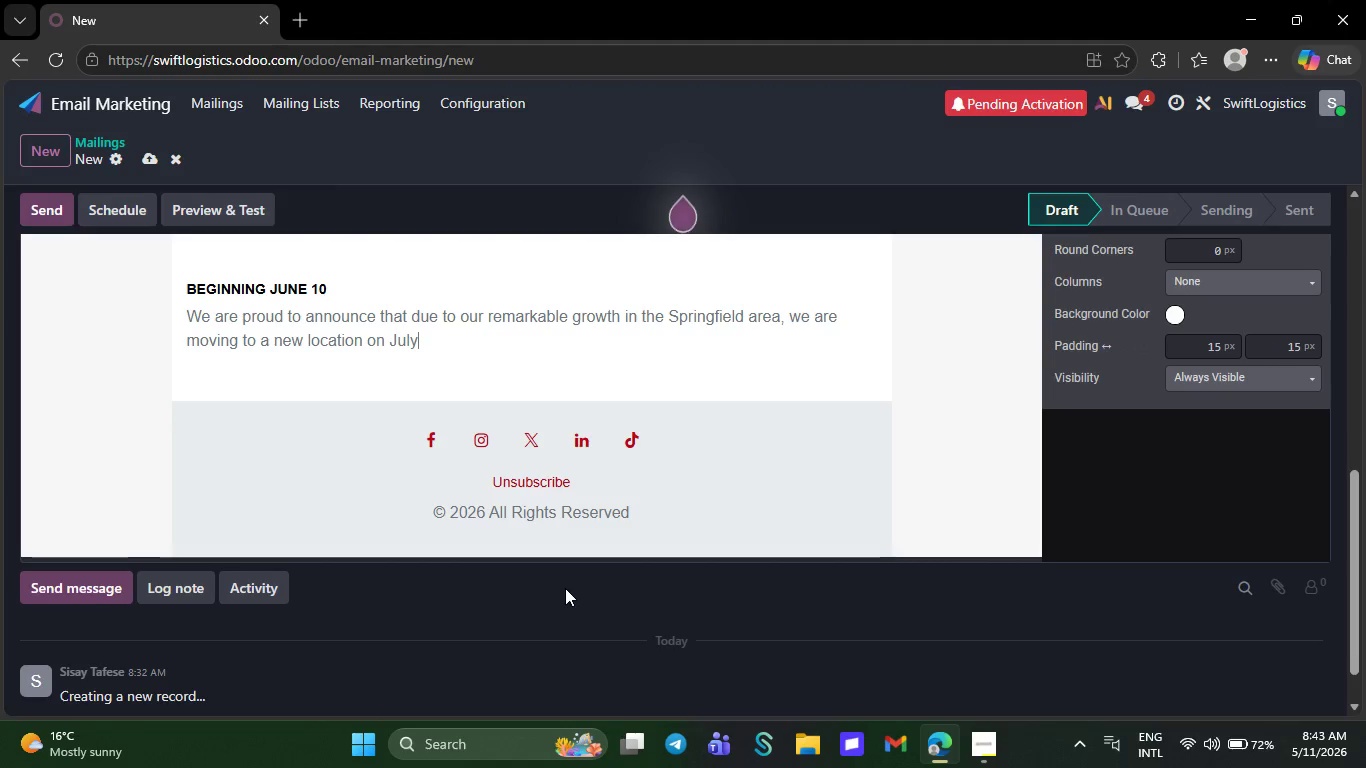 
key(Backspace)
 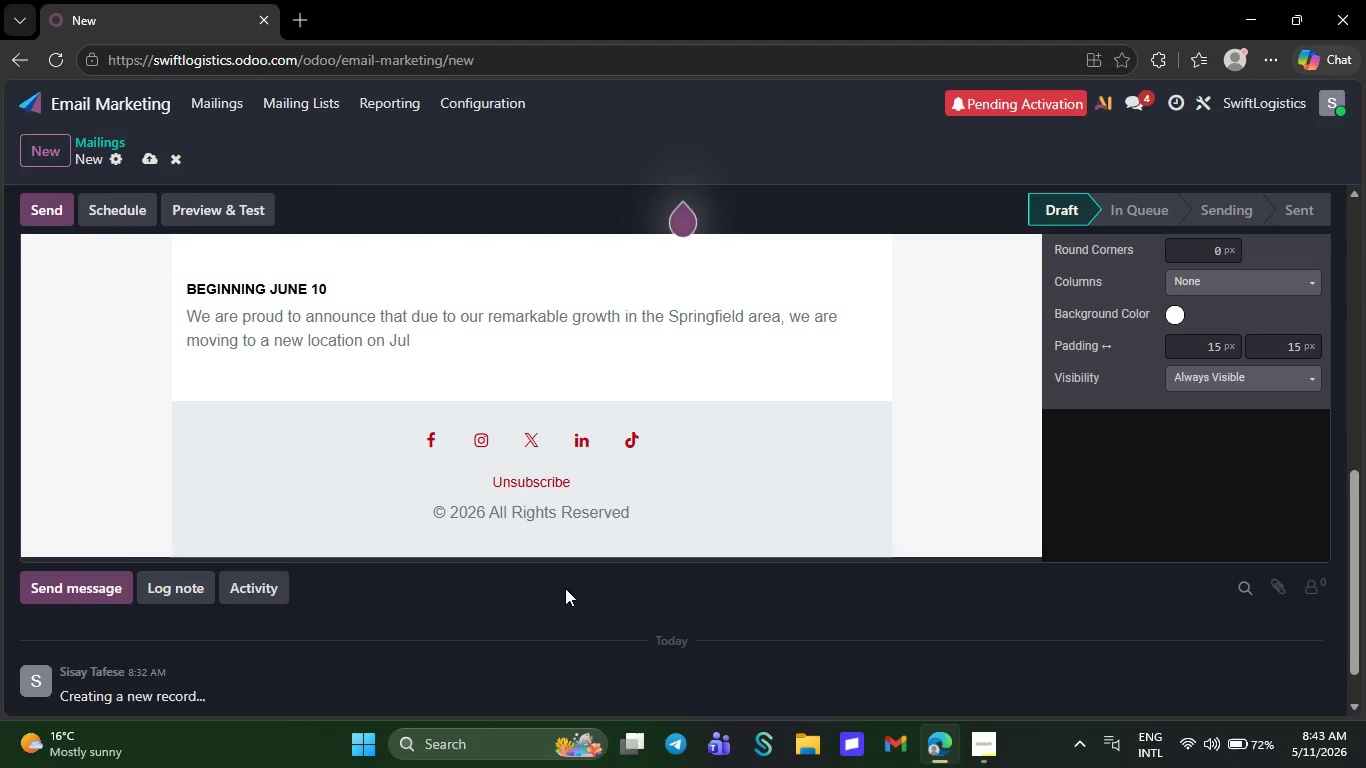 
key(Backspace)
 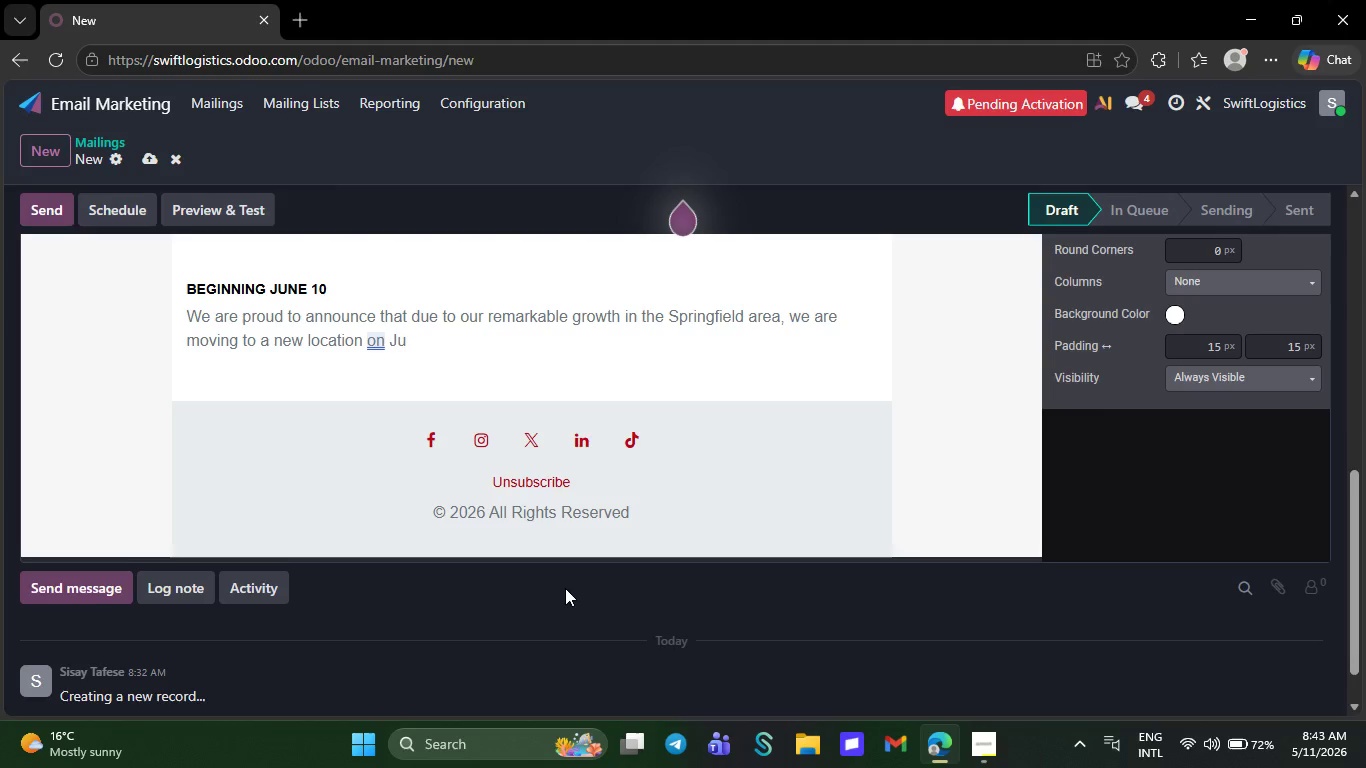 
key(Backspace)
 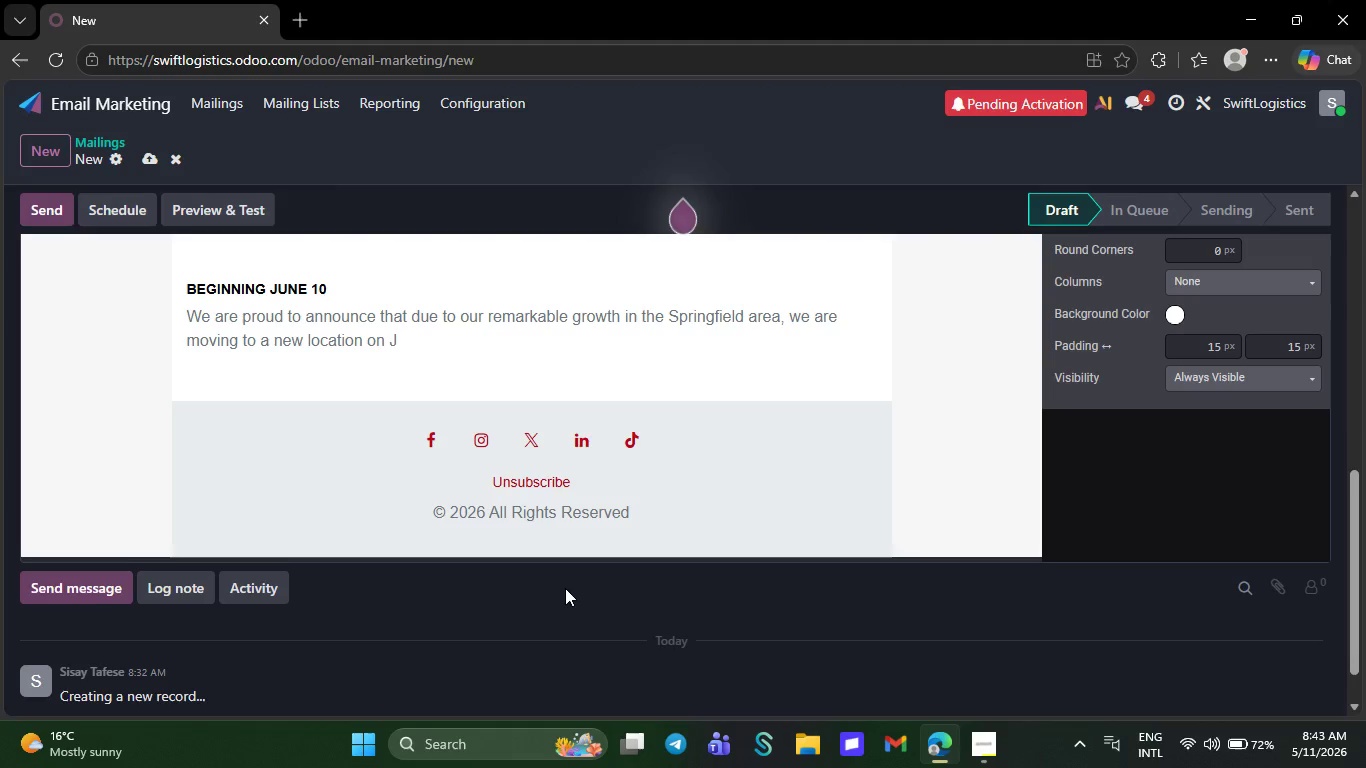 
key(Backspace)
 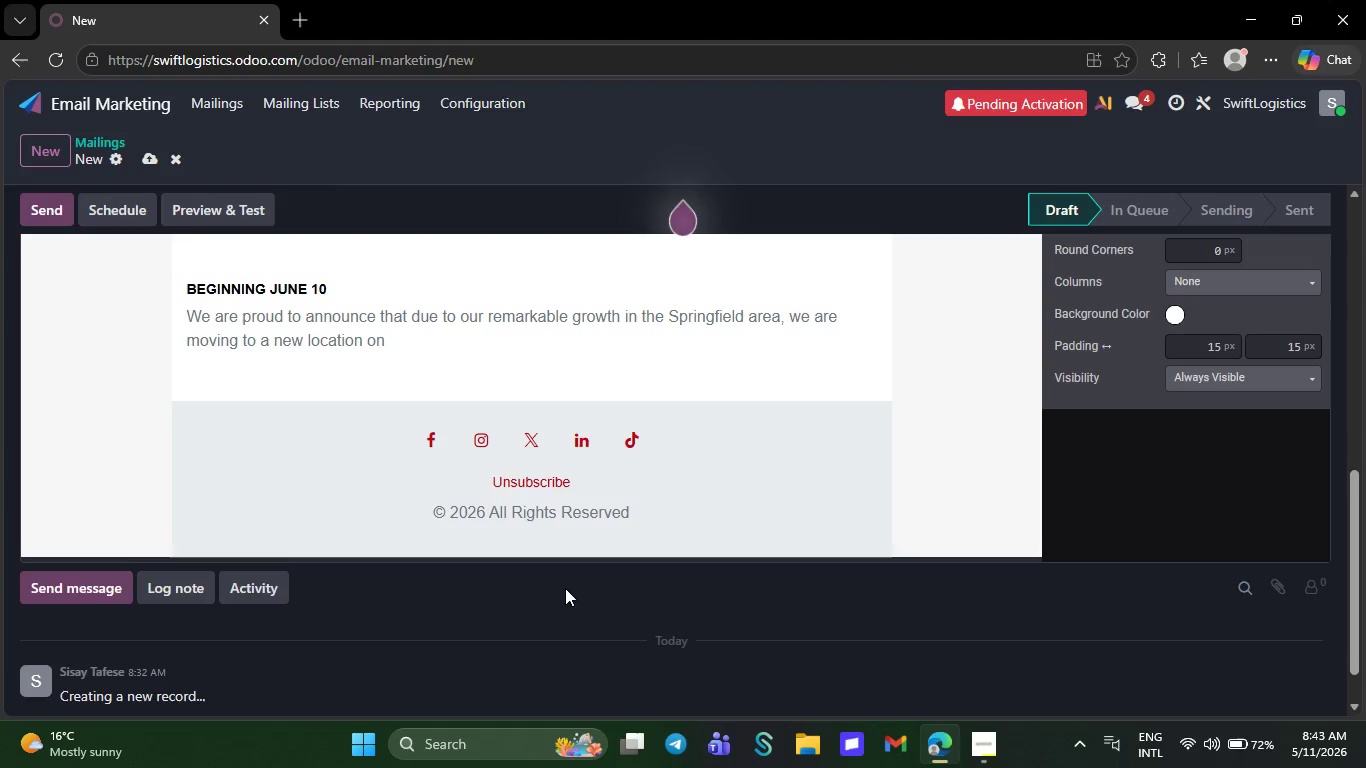 
key(Backspace)
 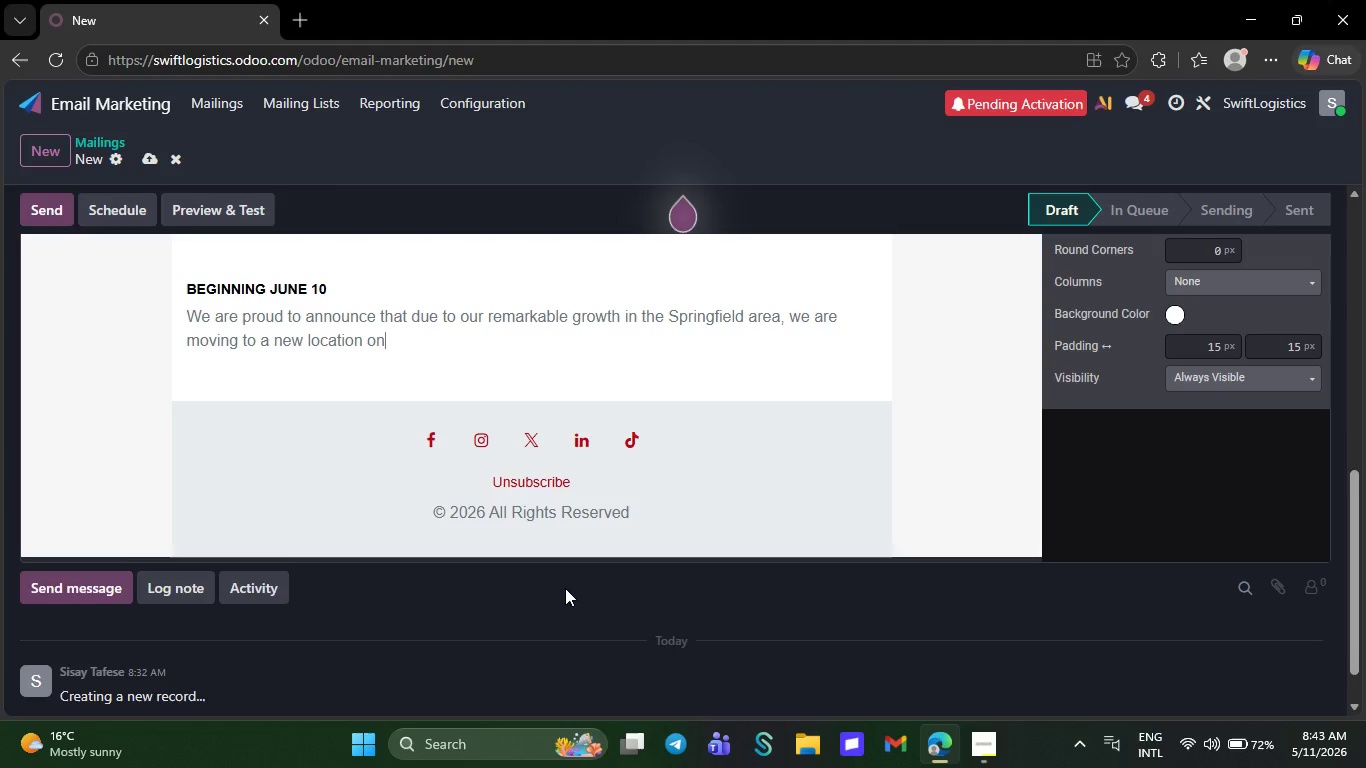 
key(Backspace)
 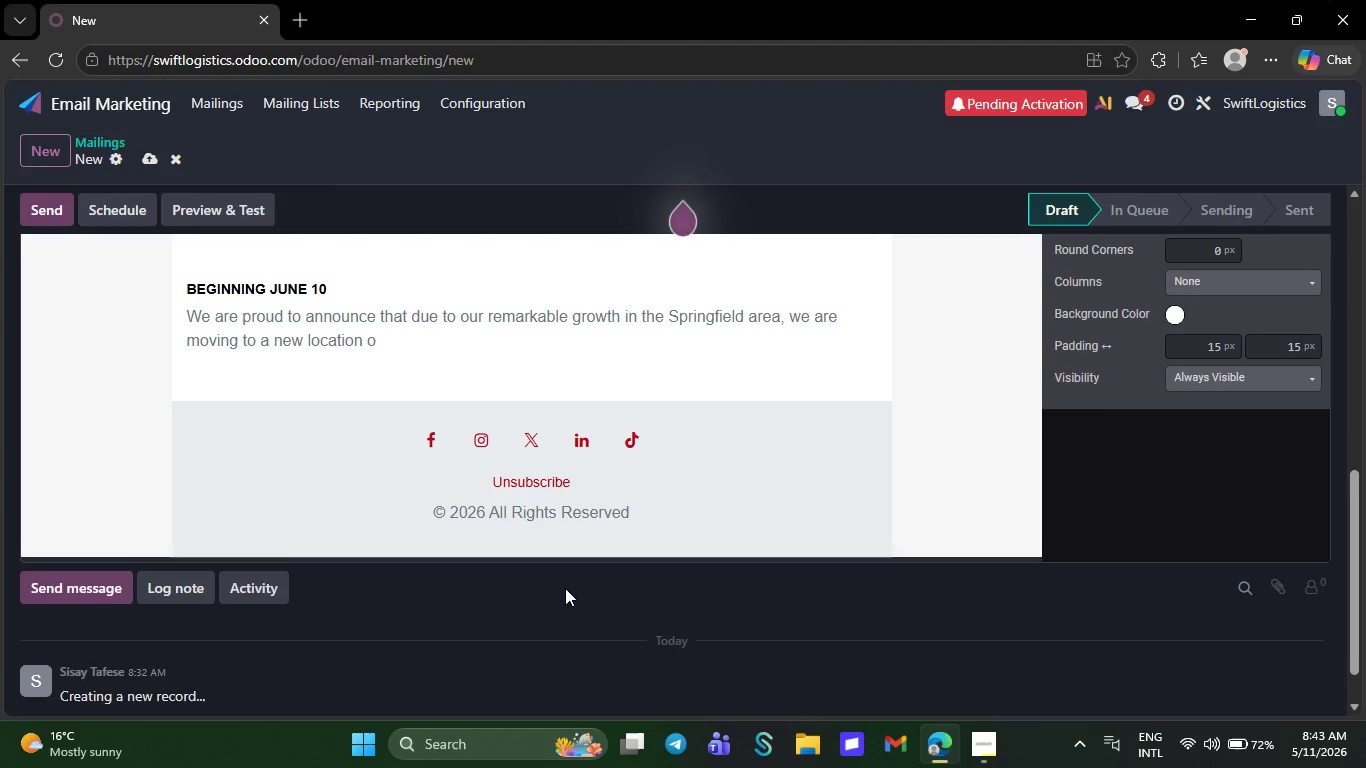 
key(Backspace)
 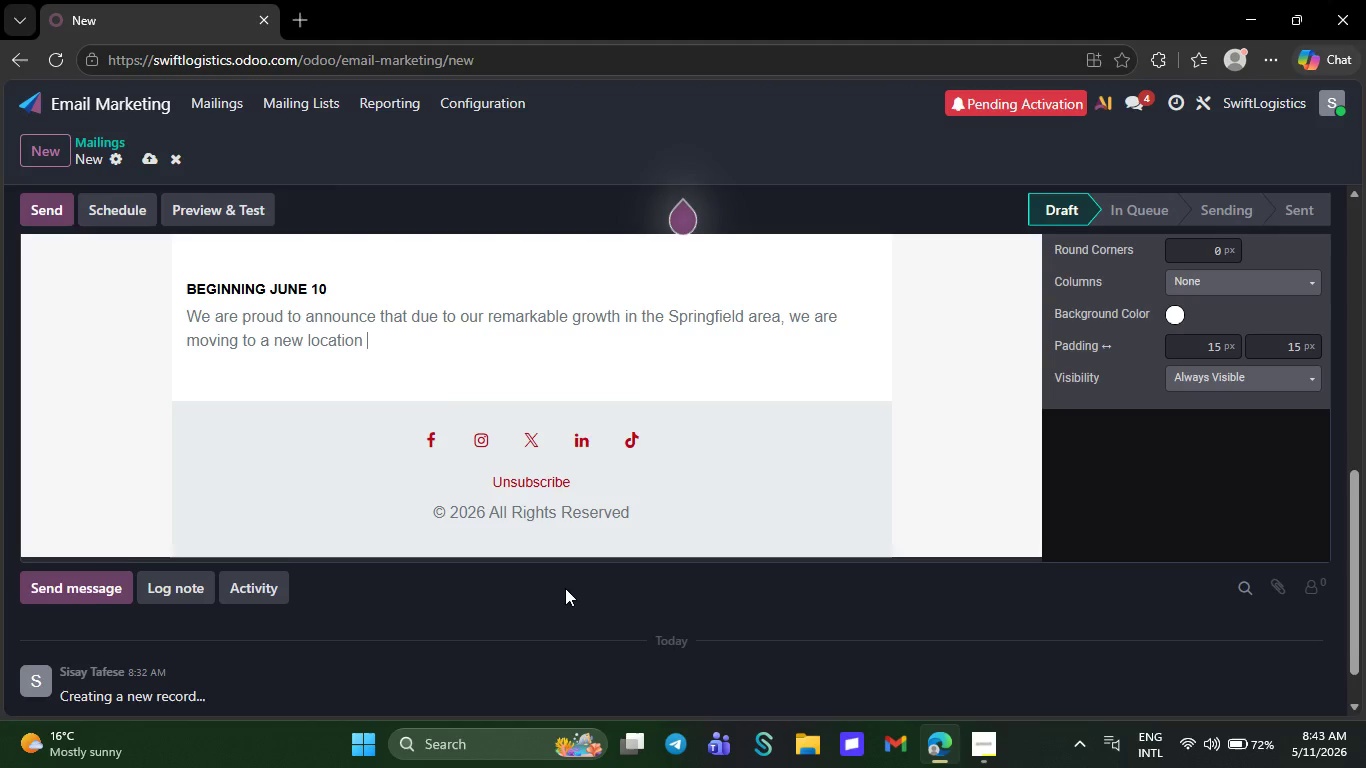 
key(Backspace)
 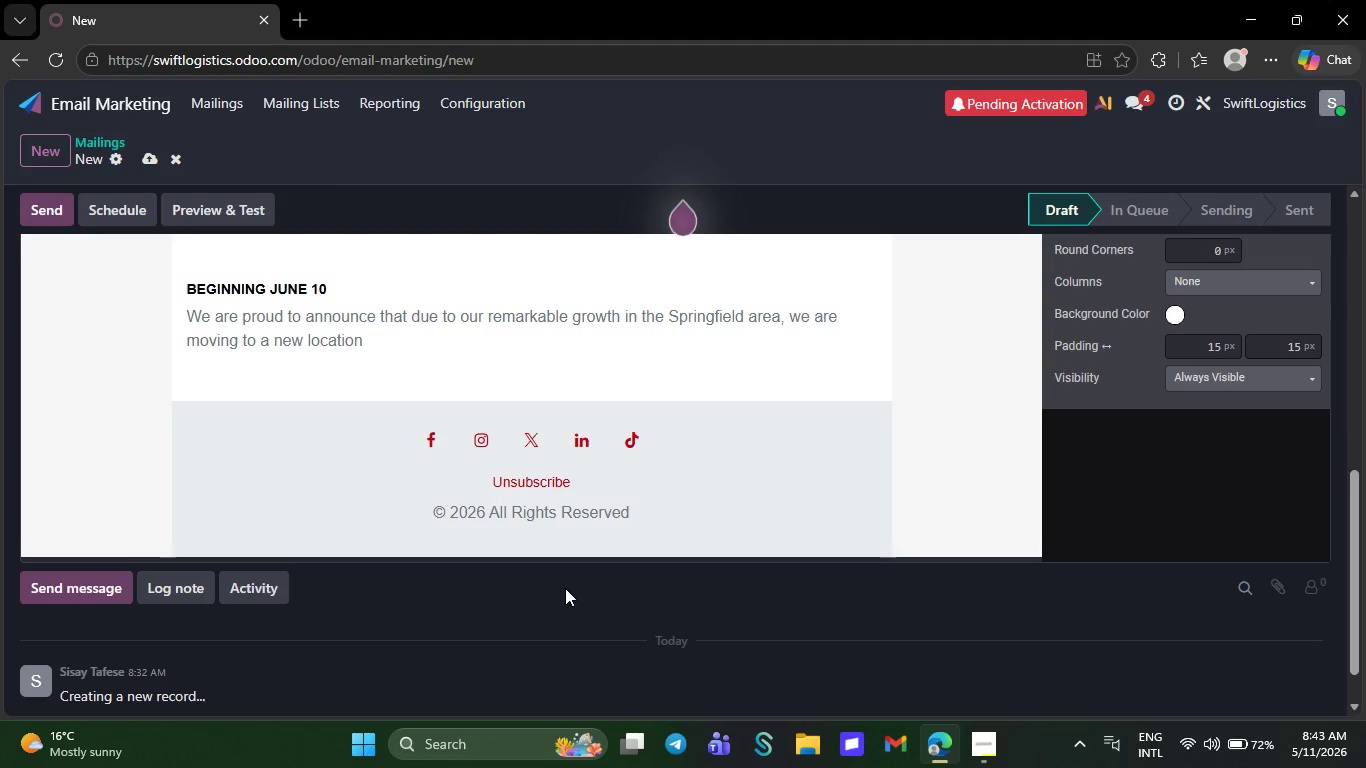 
key(Backspace)
 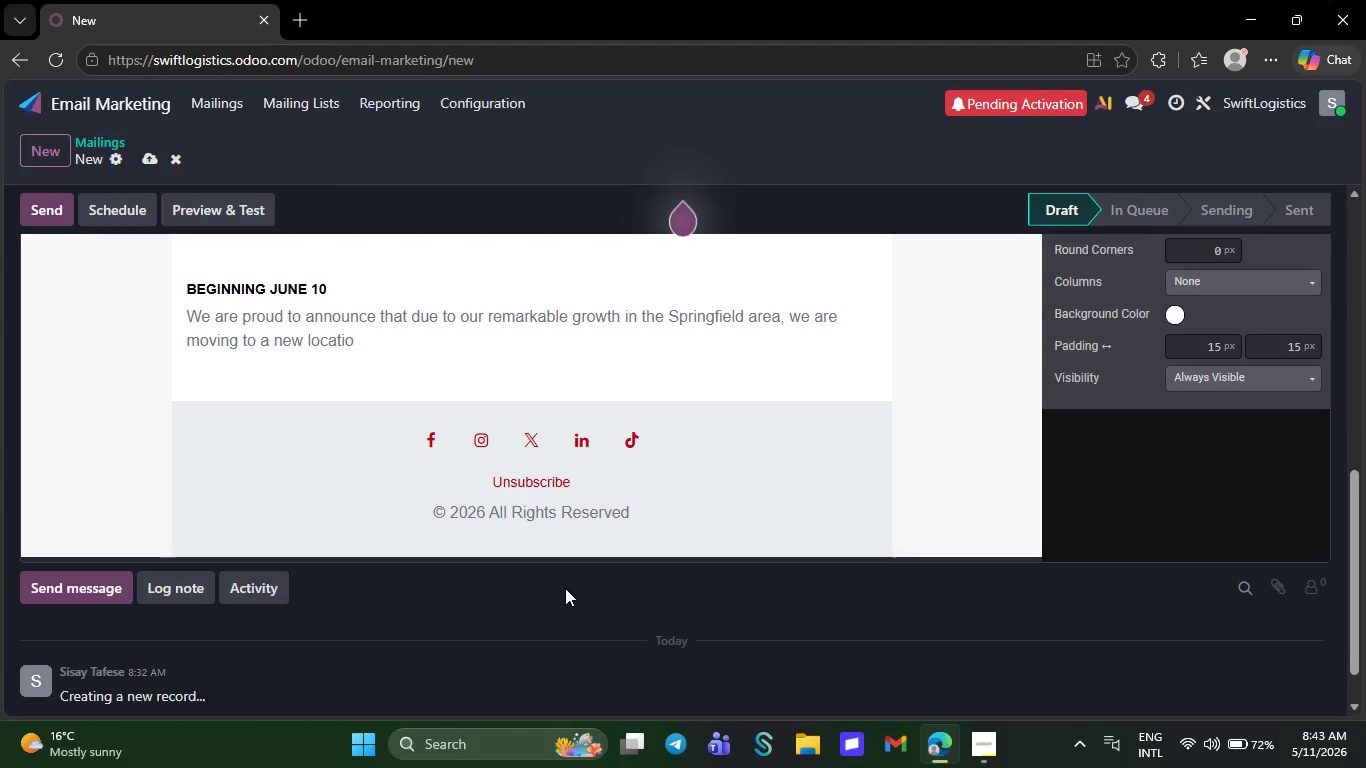 
key(Backspace)
 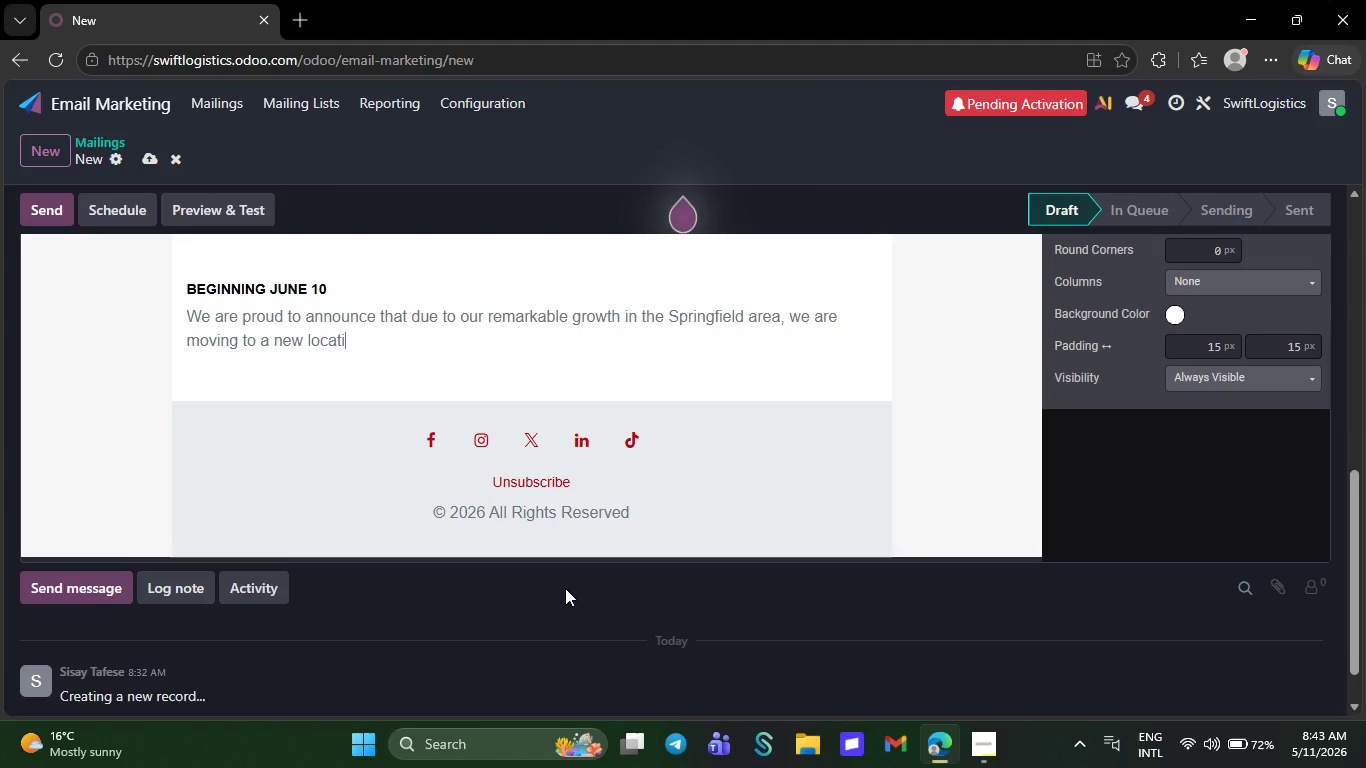 
key(Backspace)
 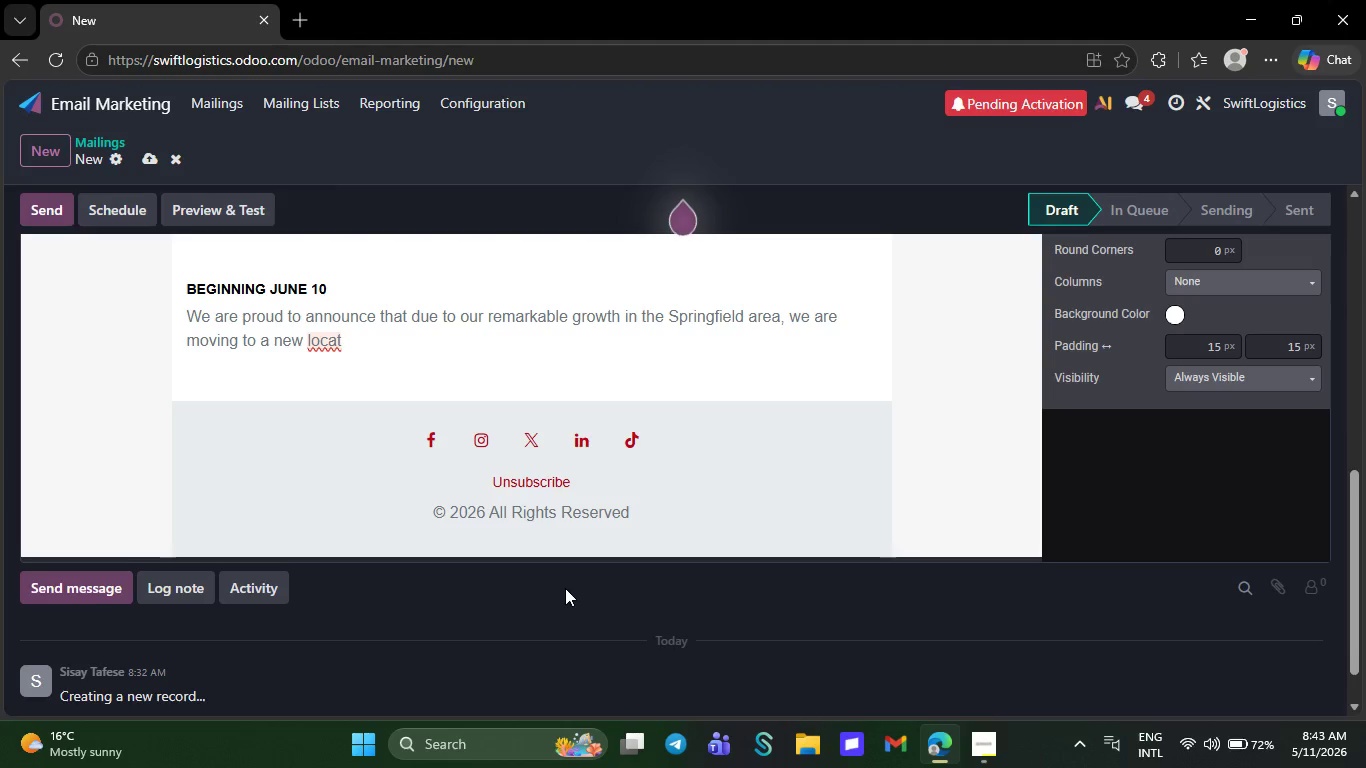 
key(Backspace)
 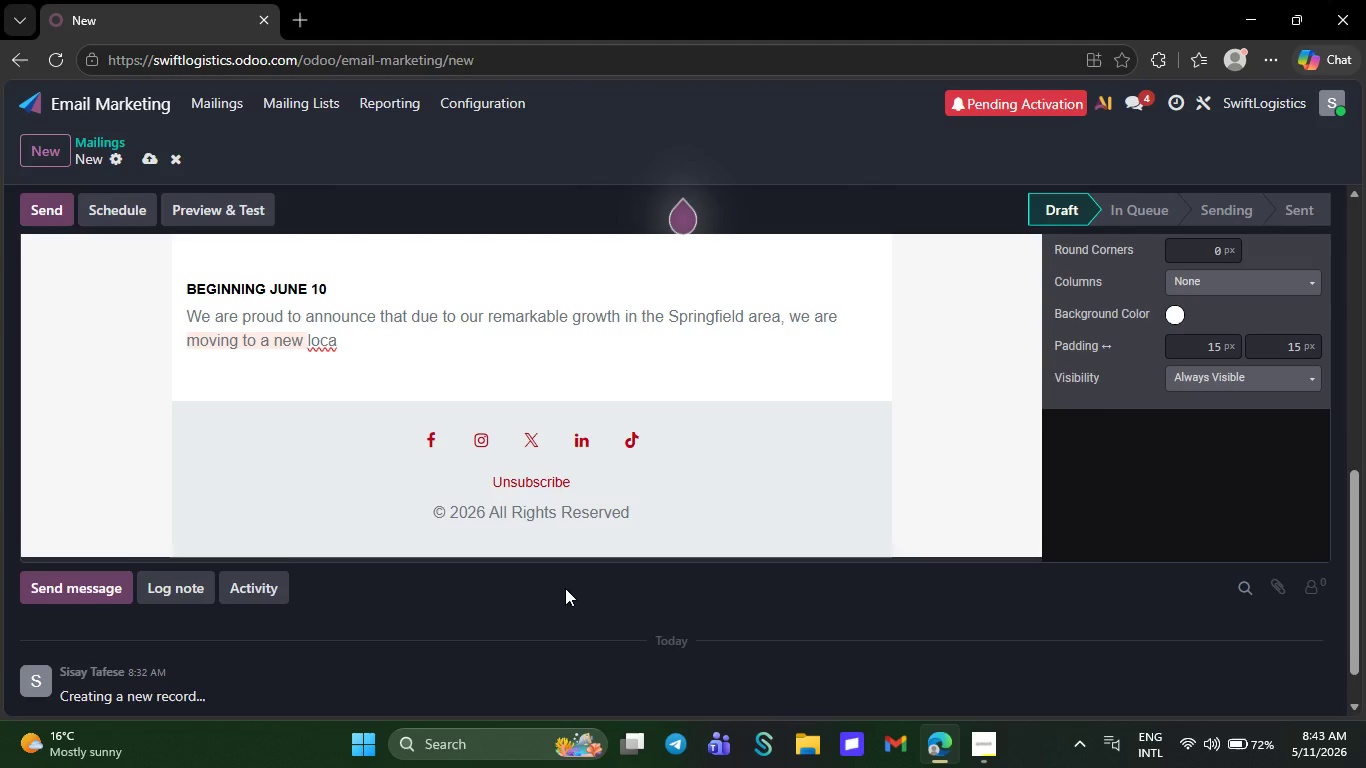 
key(Backspace)
 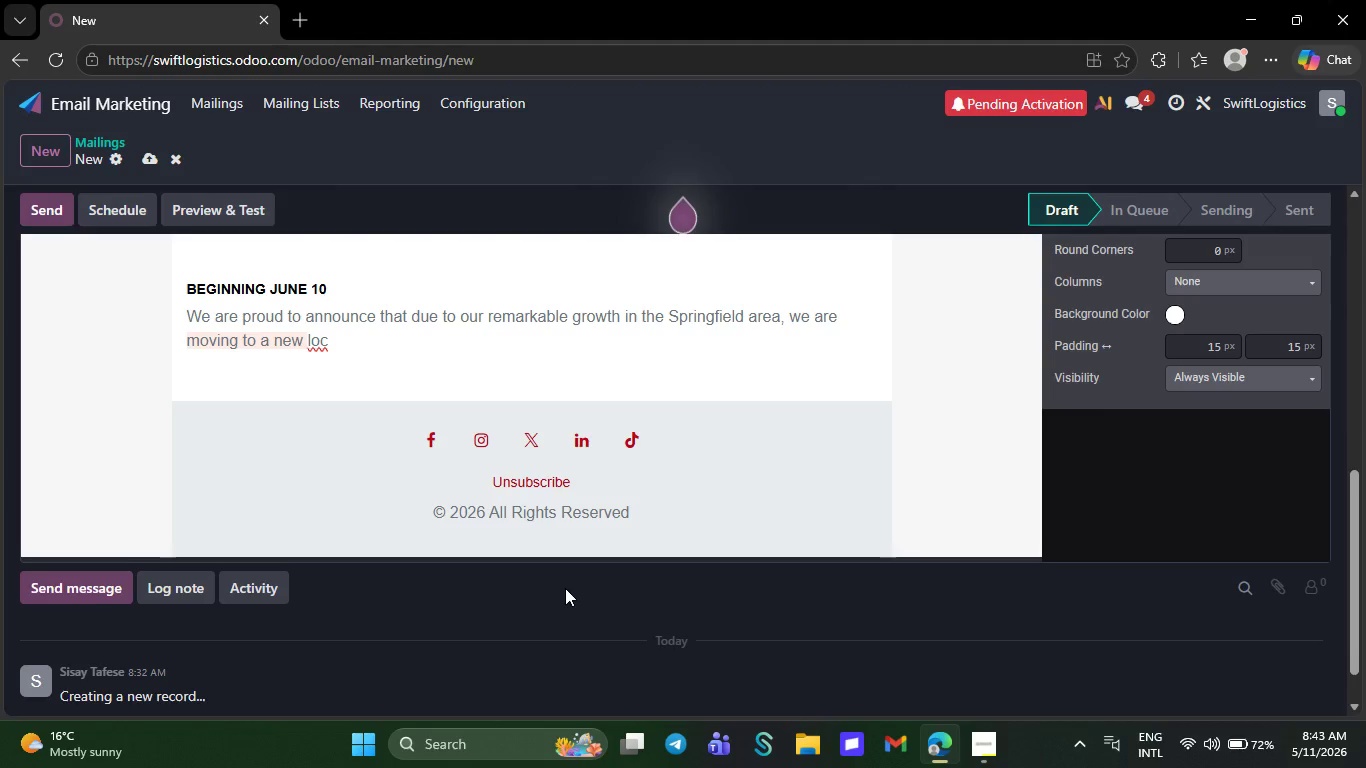 
key(Backspace)
 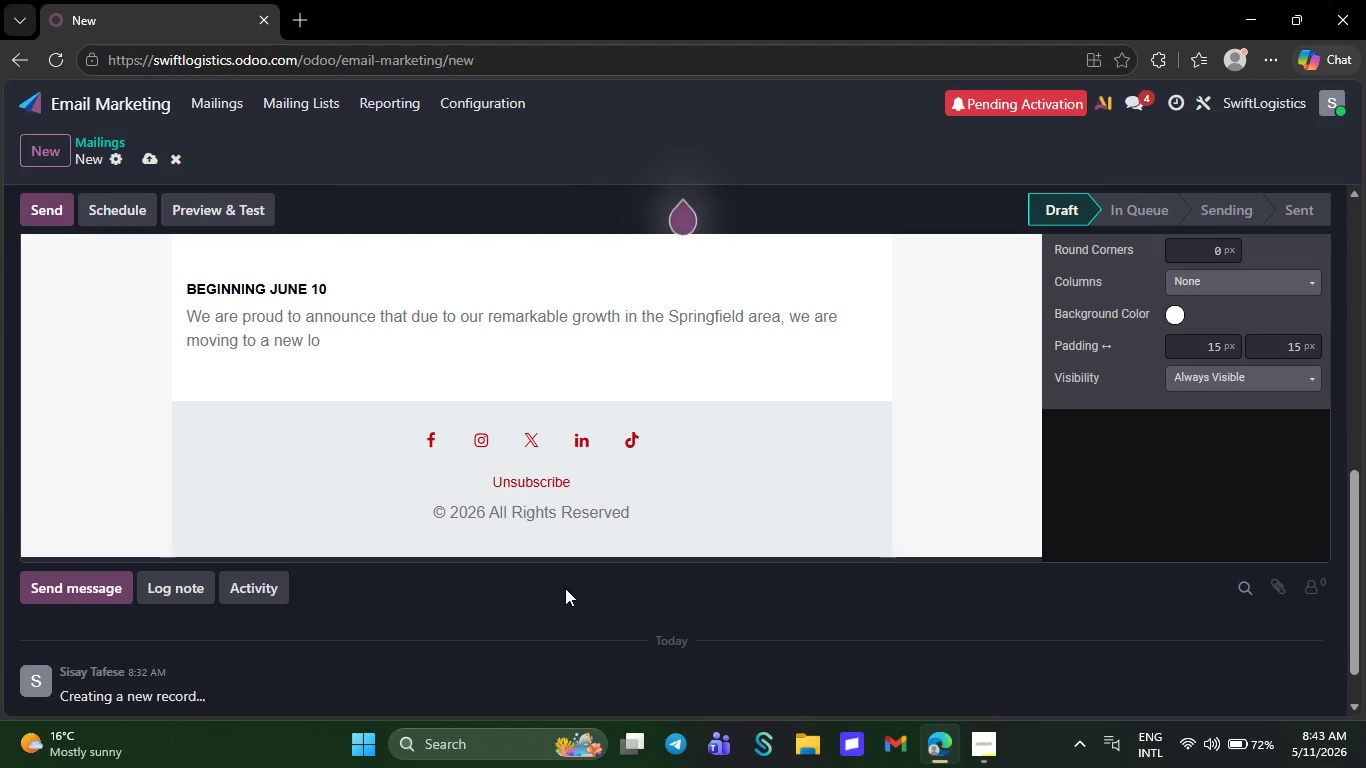 
key(Backspace)
 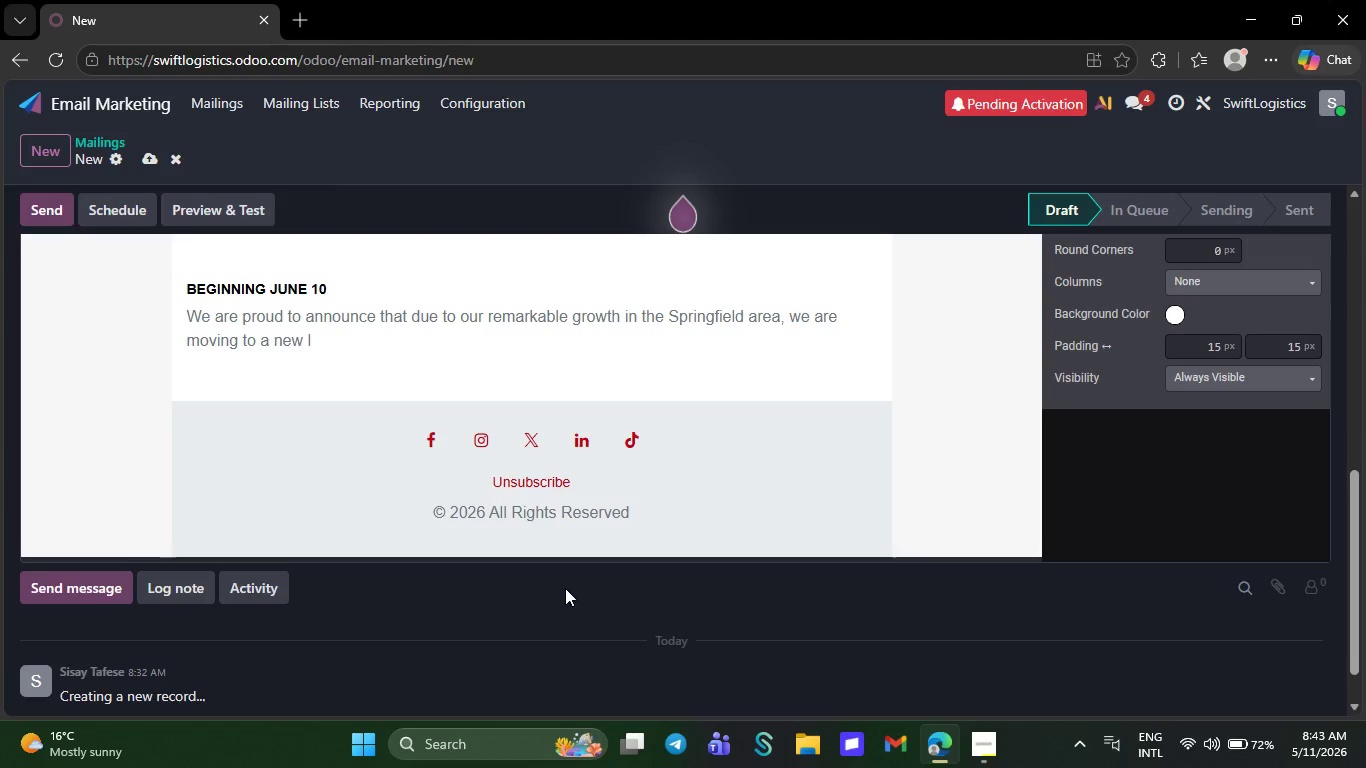 
key(Backspace)
 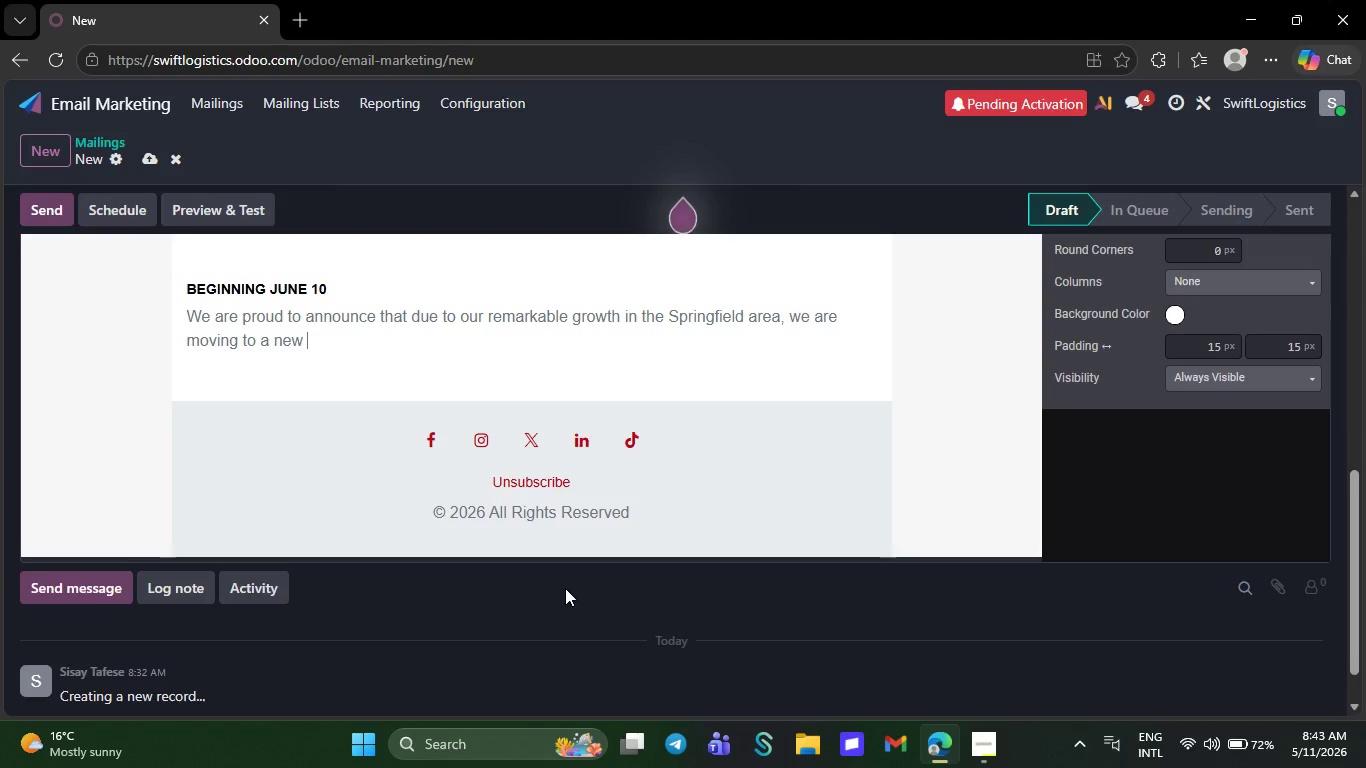 
key(Backspace)
 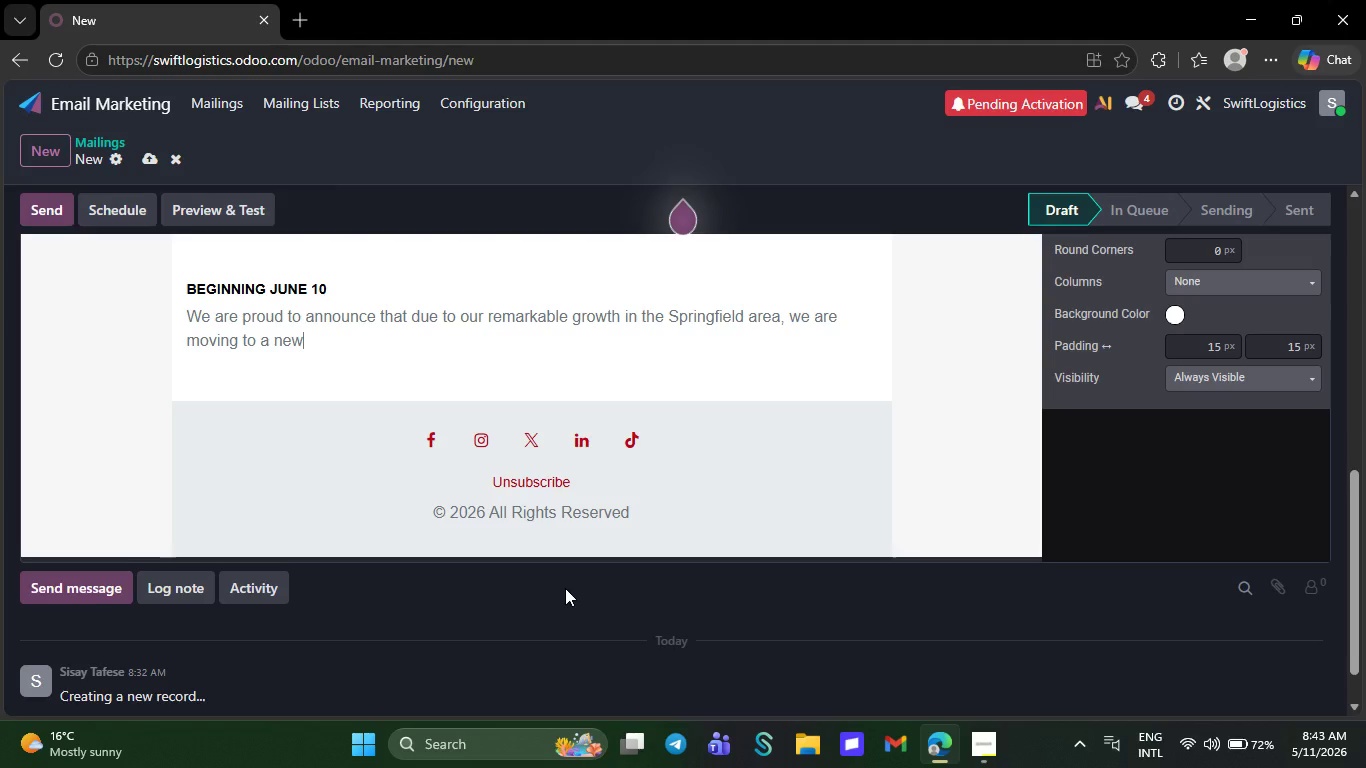 
key(Backspace)
 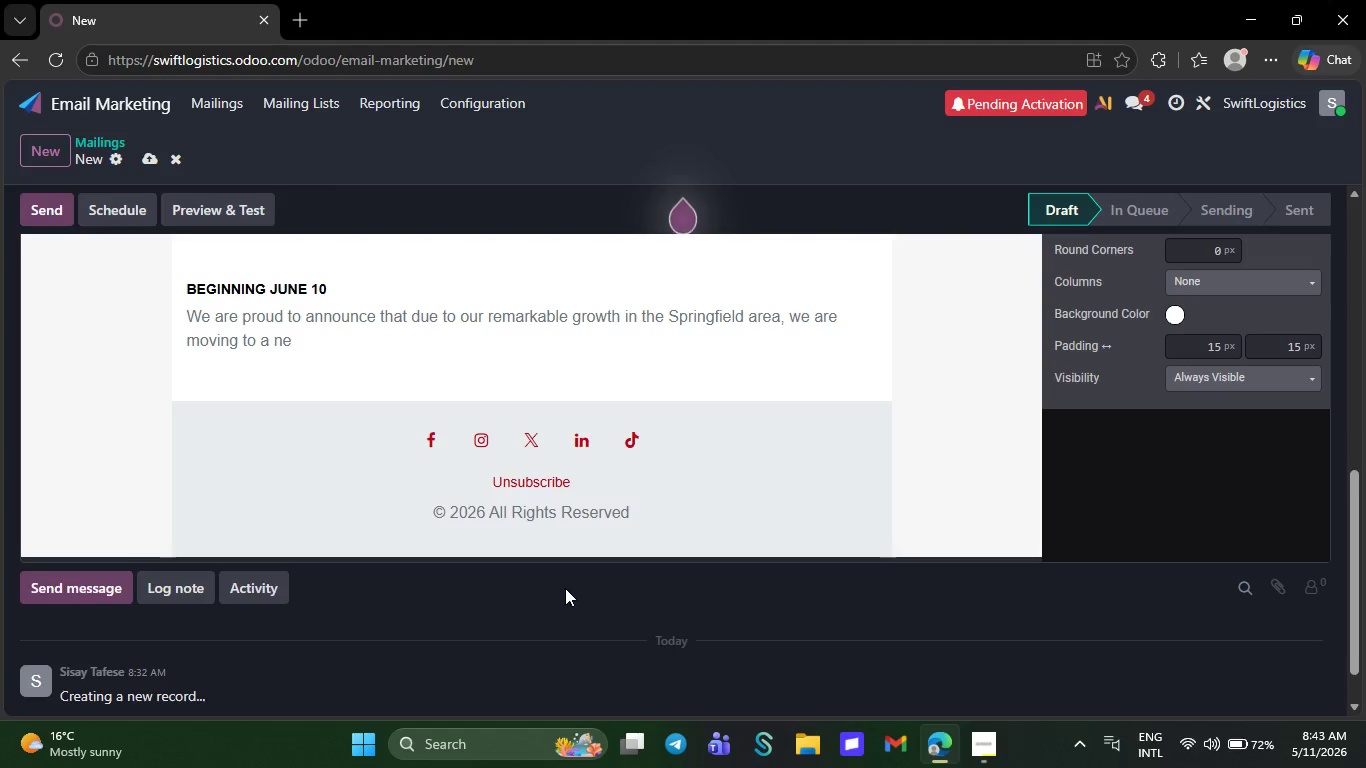 
key(Backspace)
 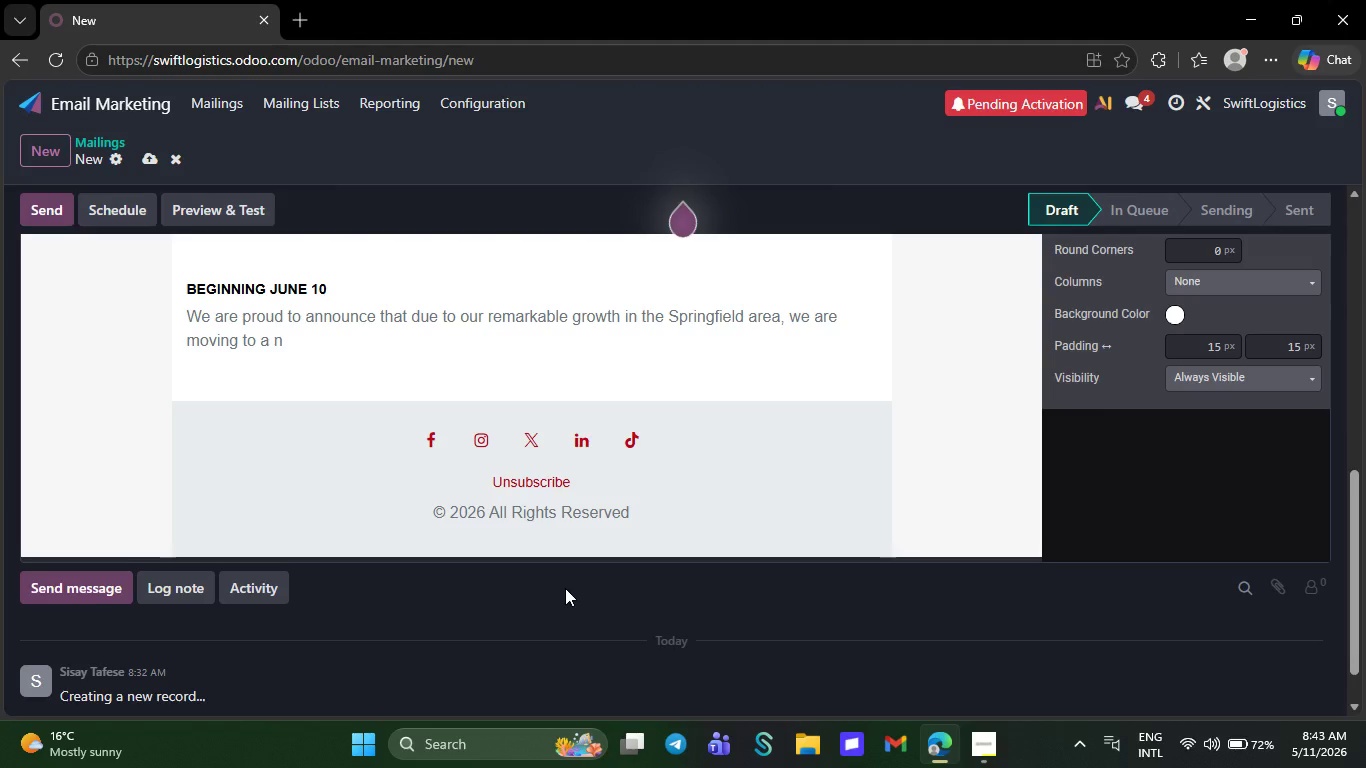 
key(Backspace)
 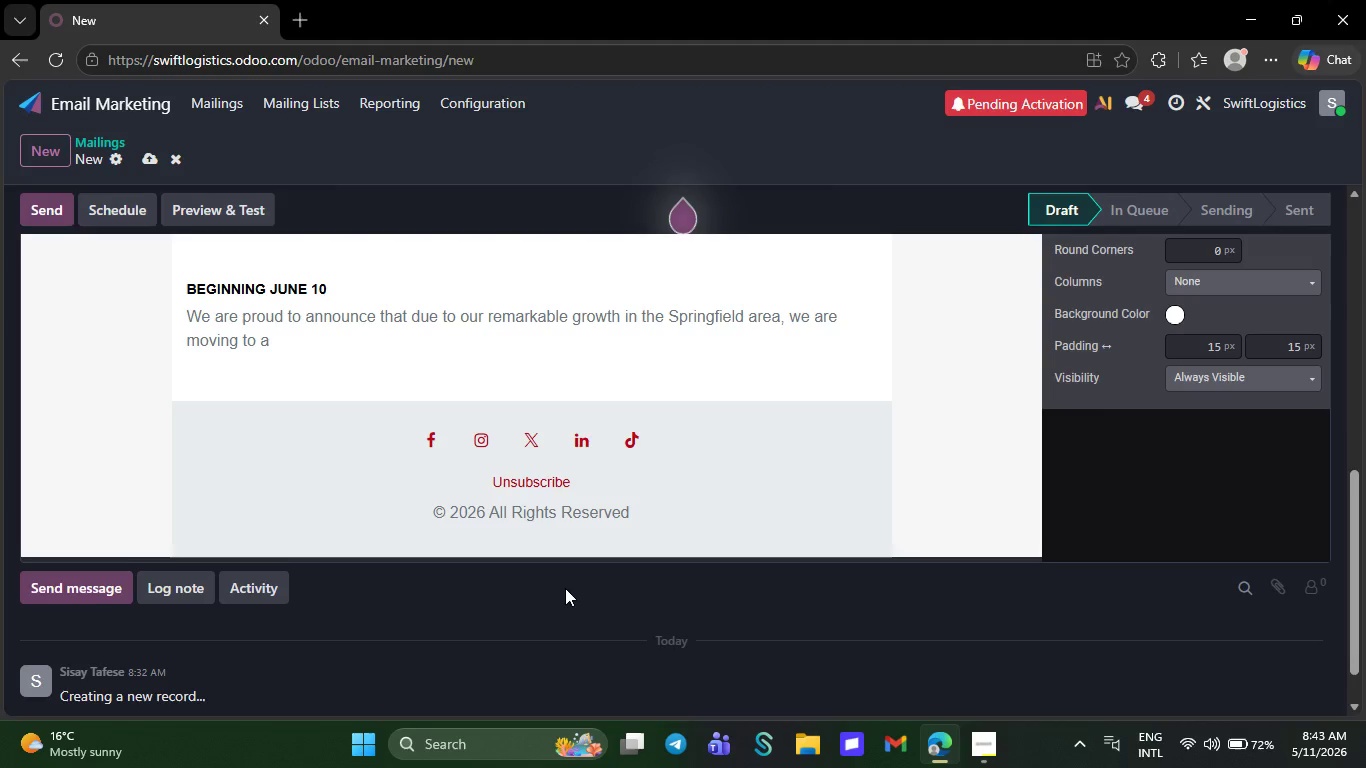 
key(Backspace)
 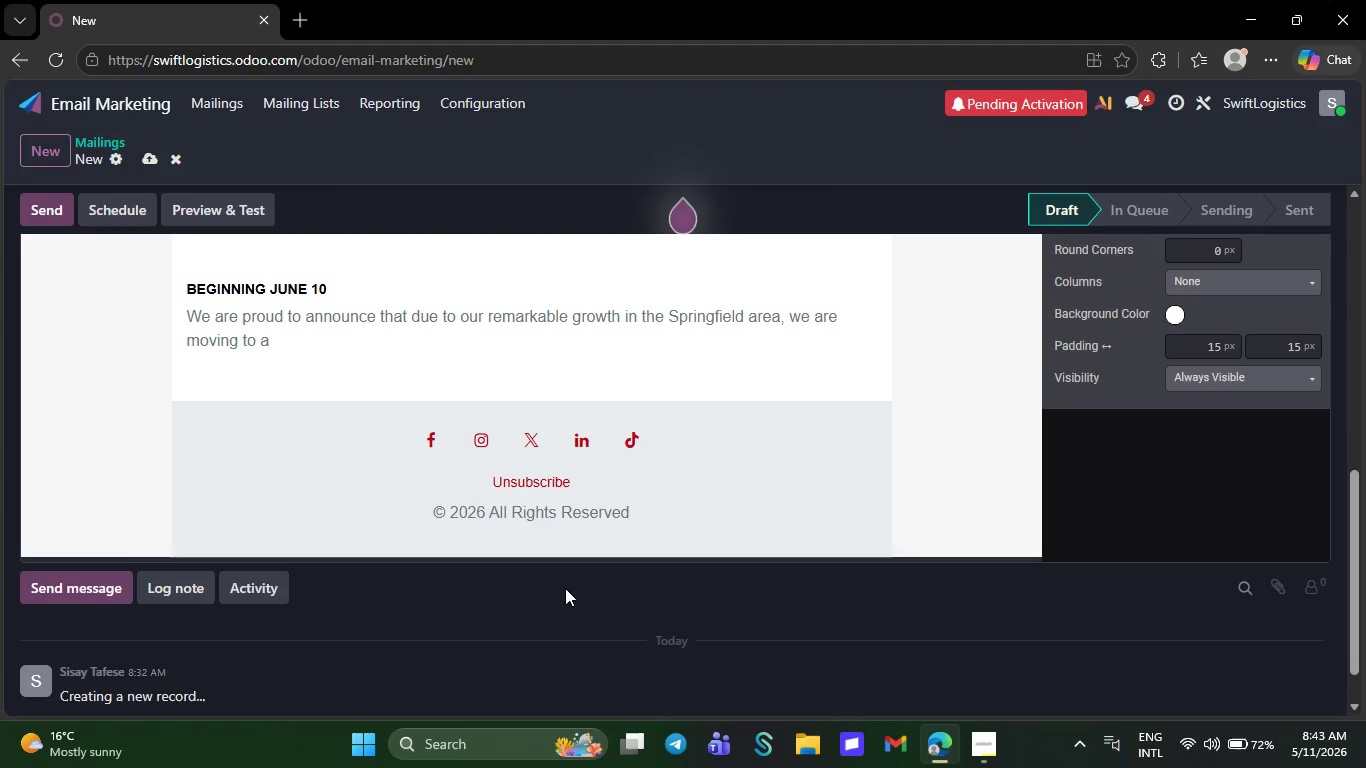 
key(Backspace)
 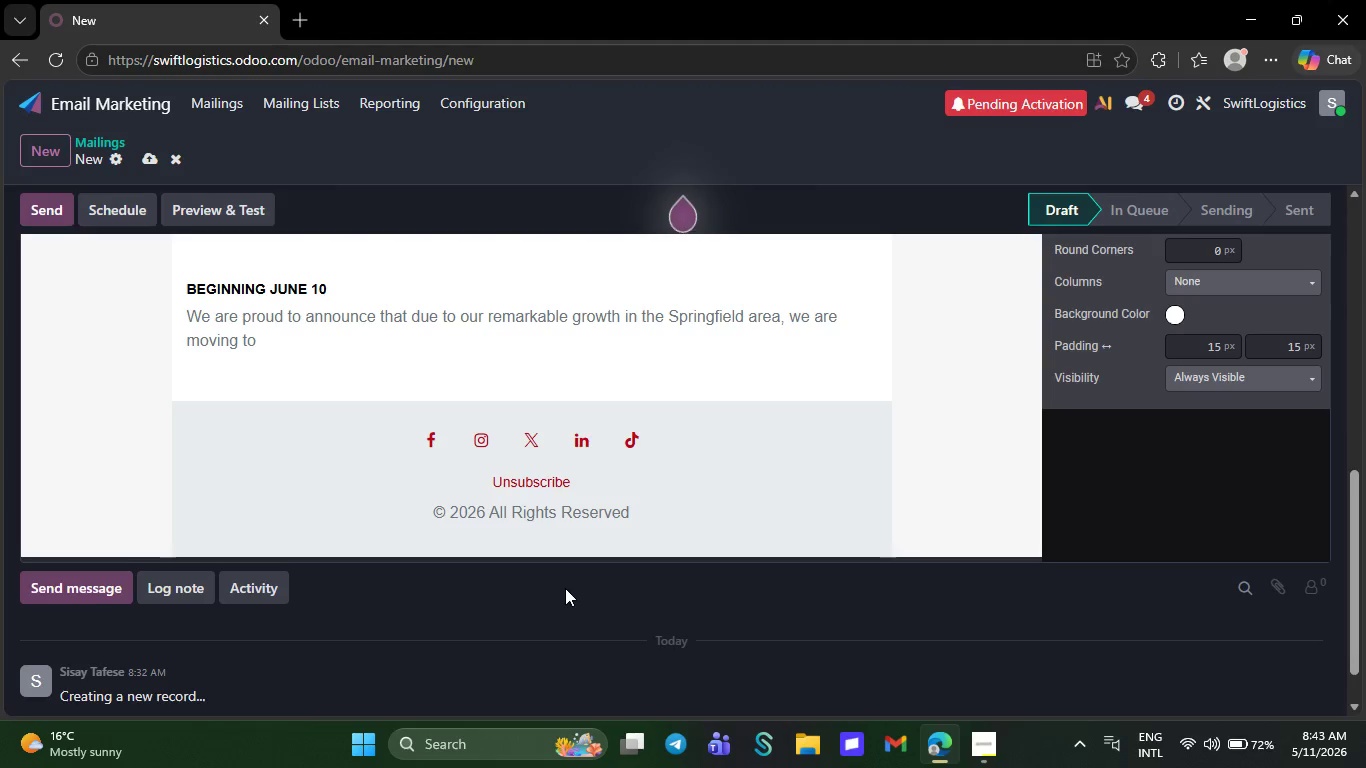 
key(Backspace)
 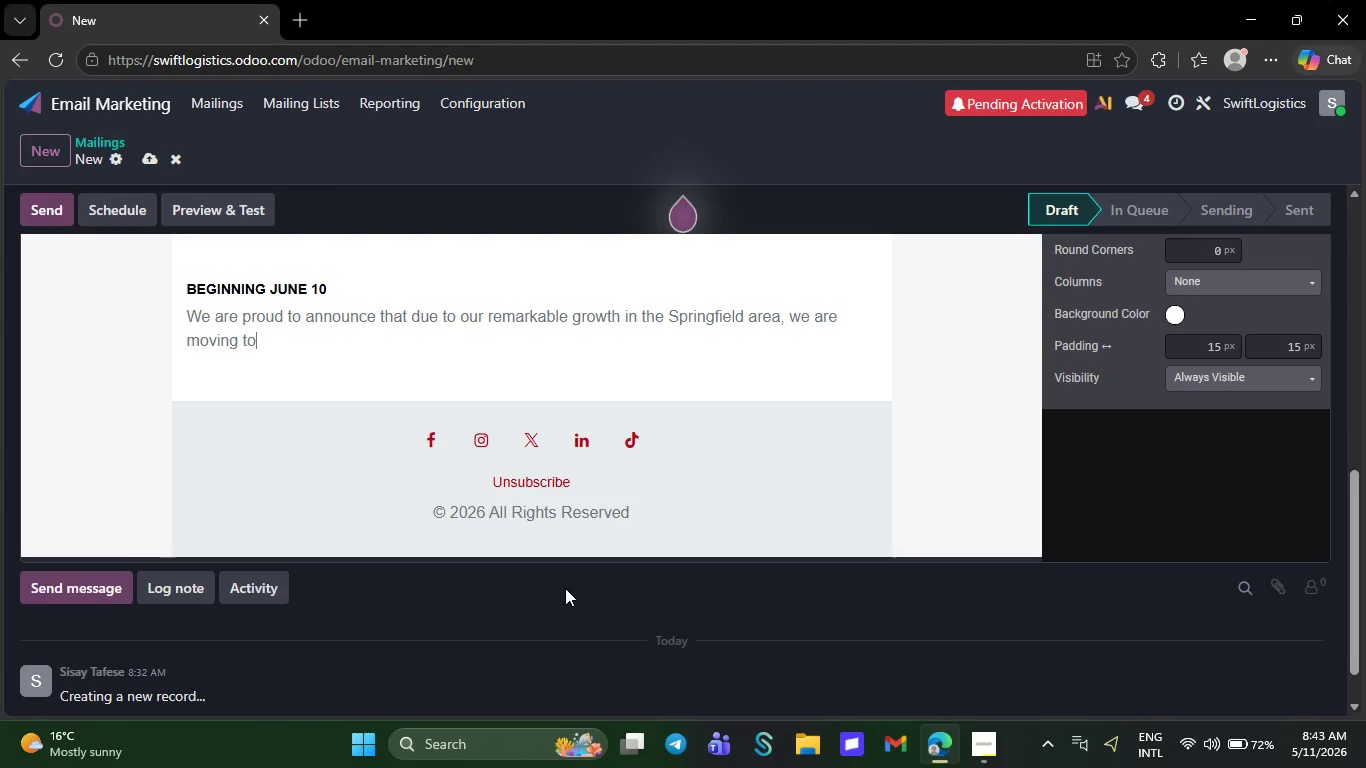 
key(Backspace)
 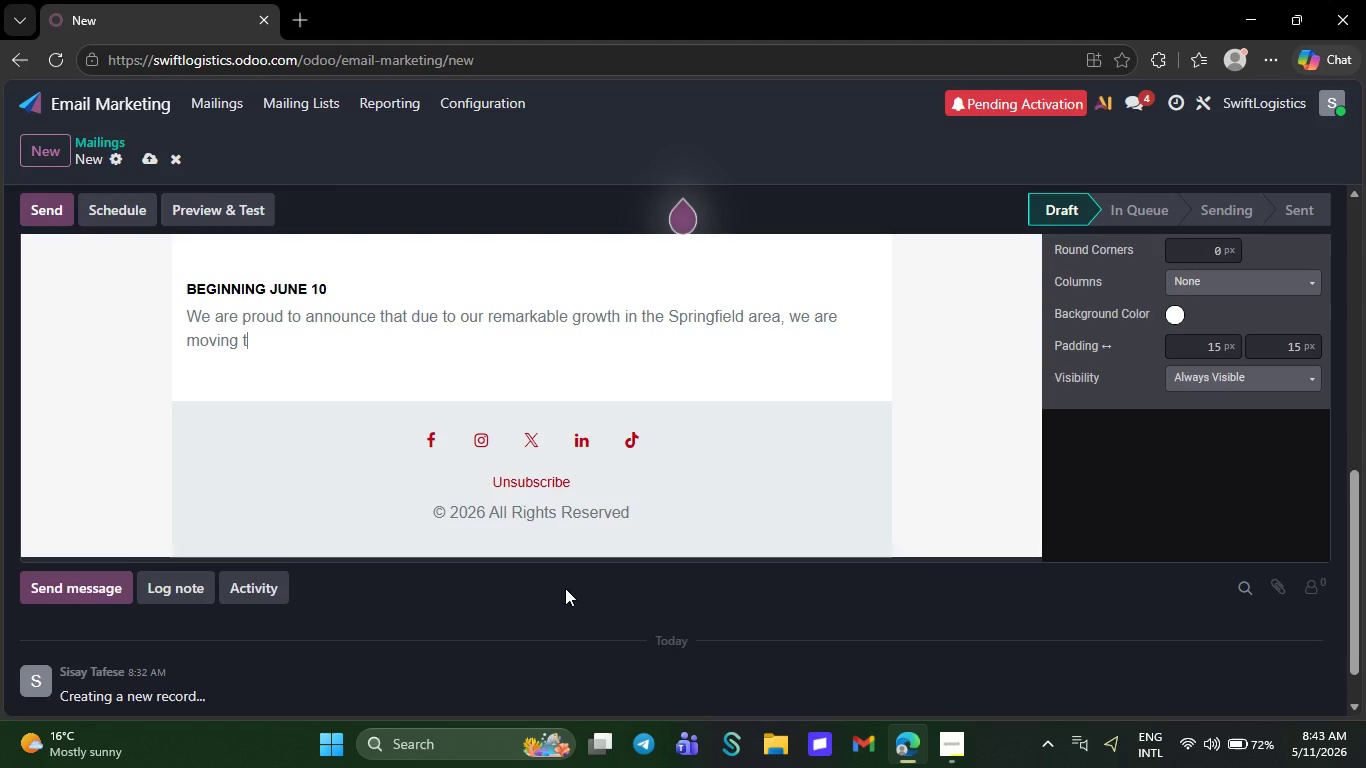 
key(Backspace)
 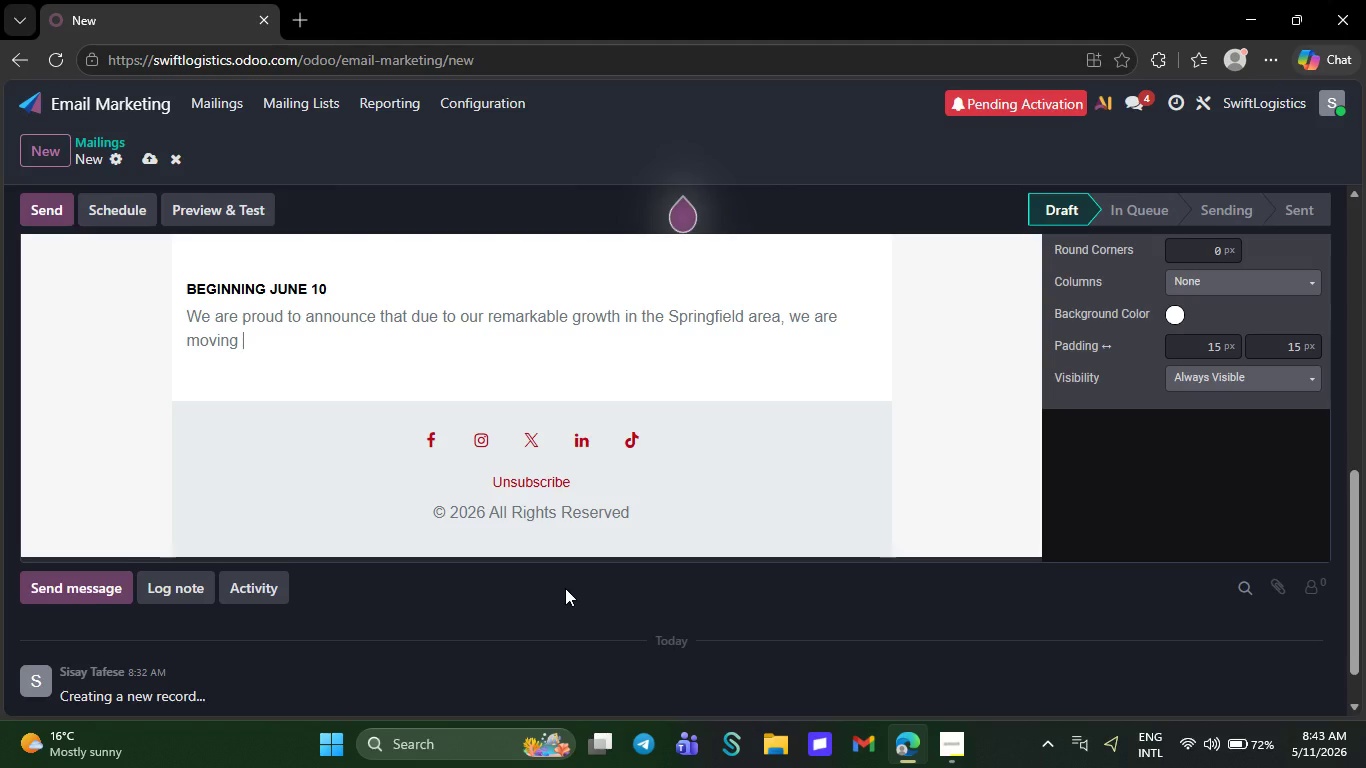 
key(Backspace)
 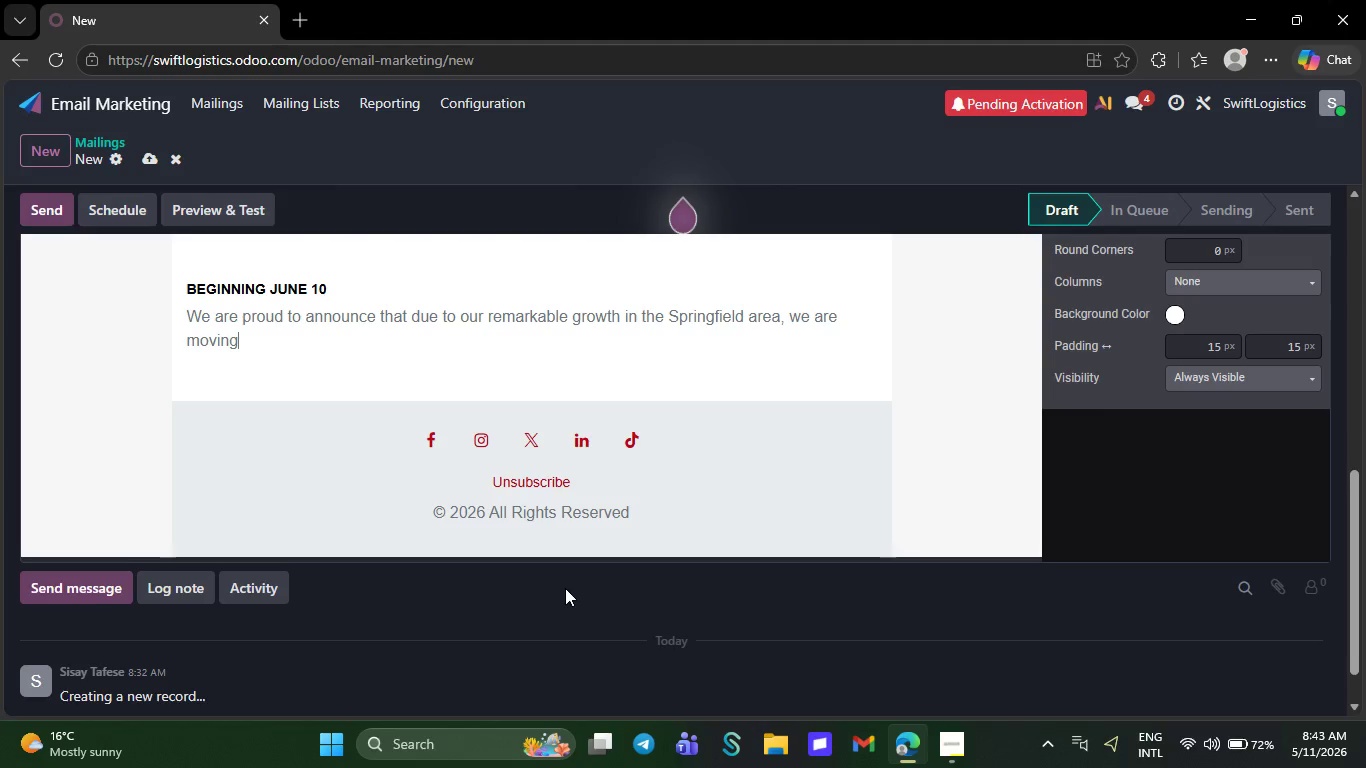 
key(Backspace)
 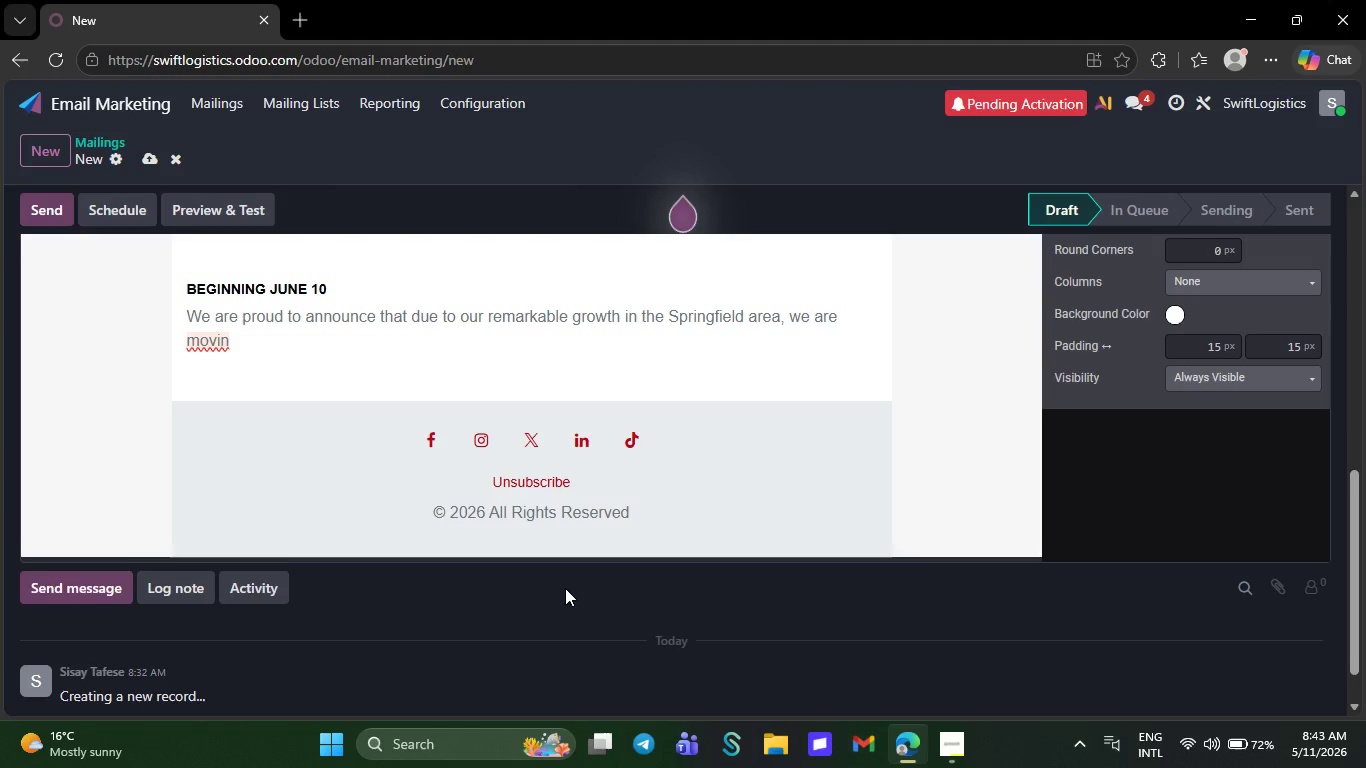 
key(Backspace)
 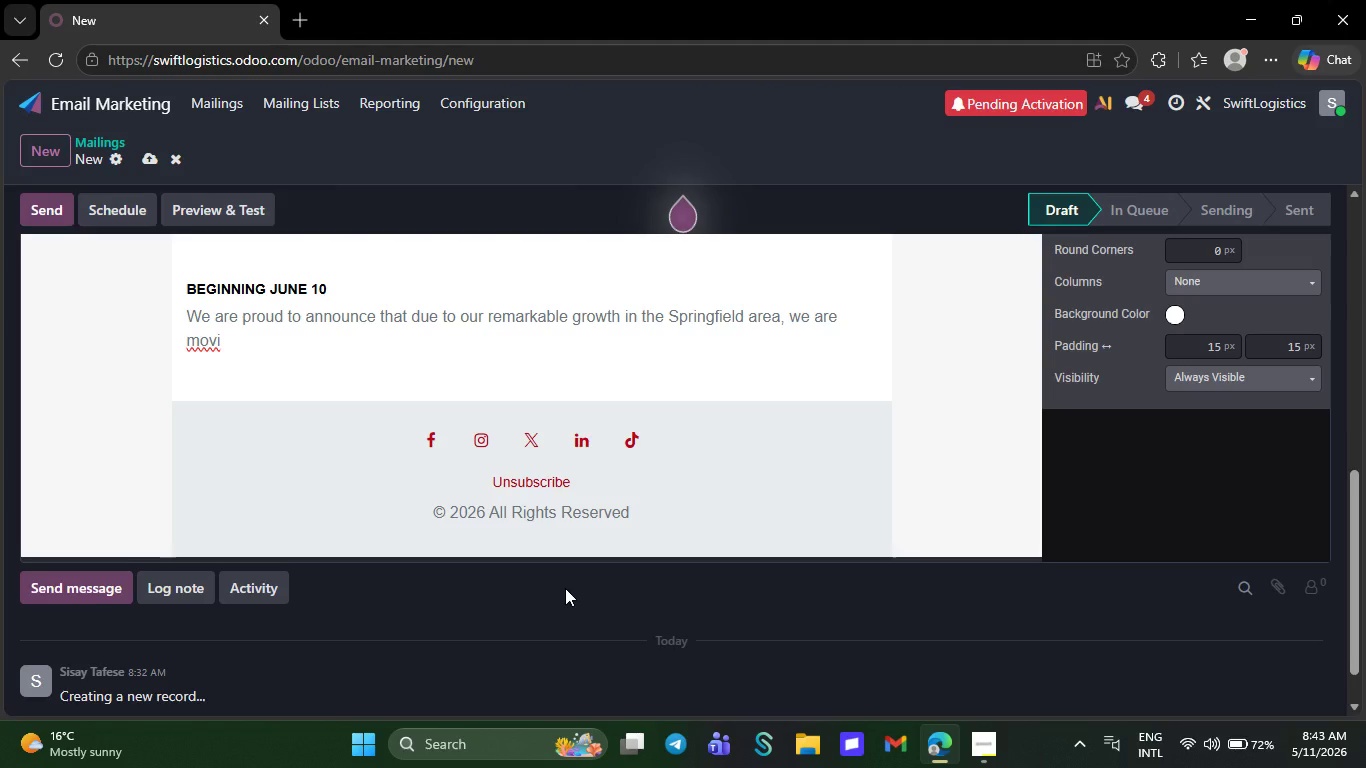 
key(Backspace)
 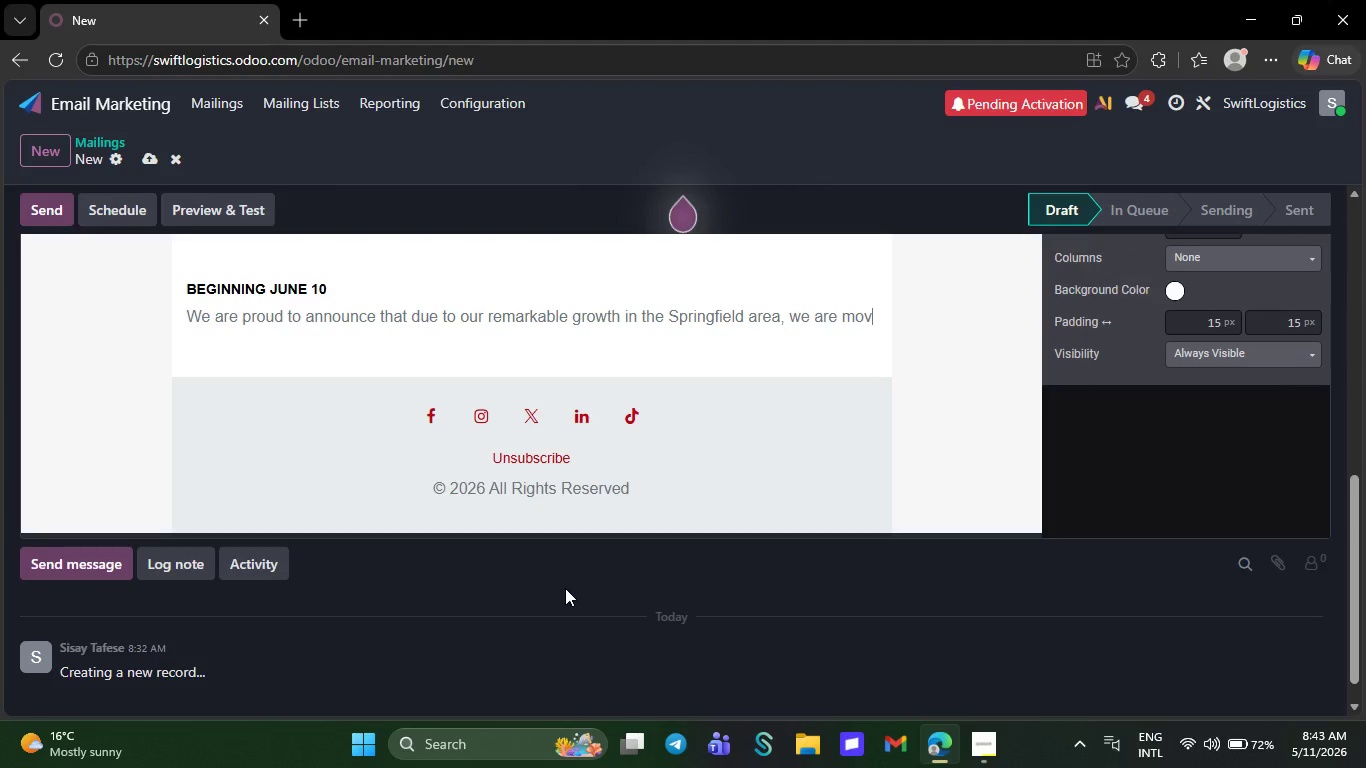 
key(Backspace)
 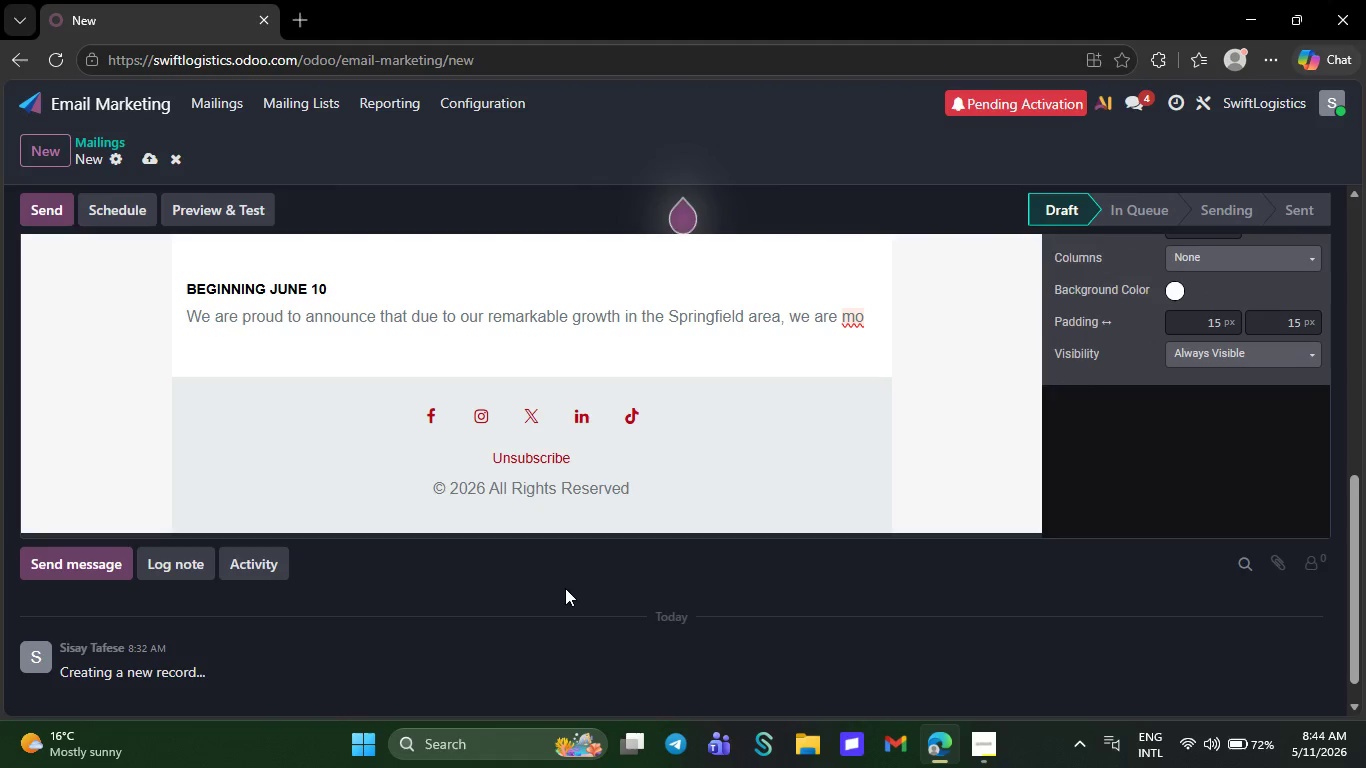 
key(Backspace)
 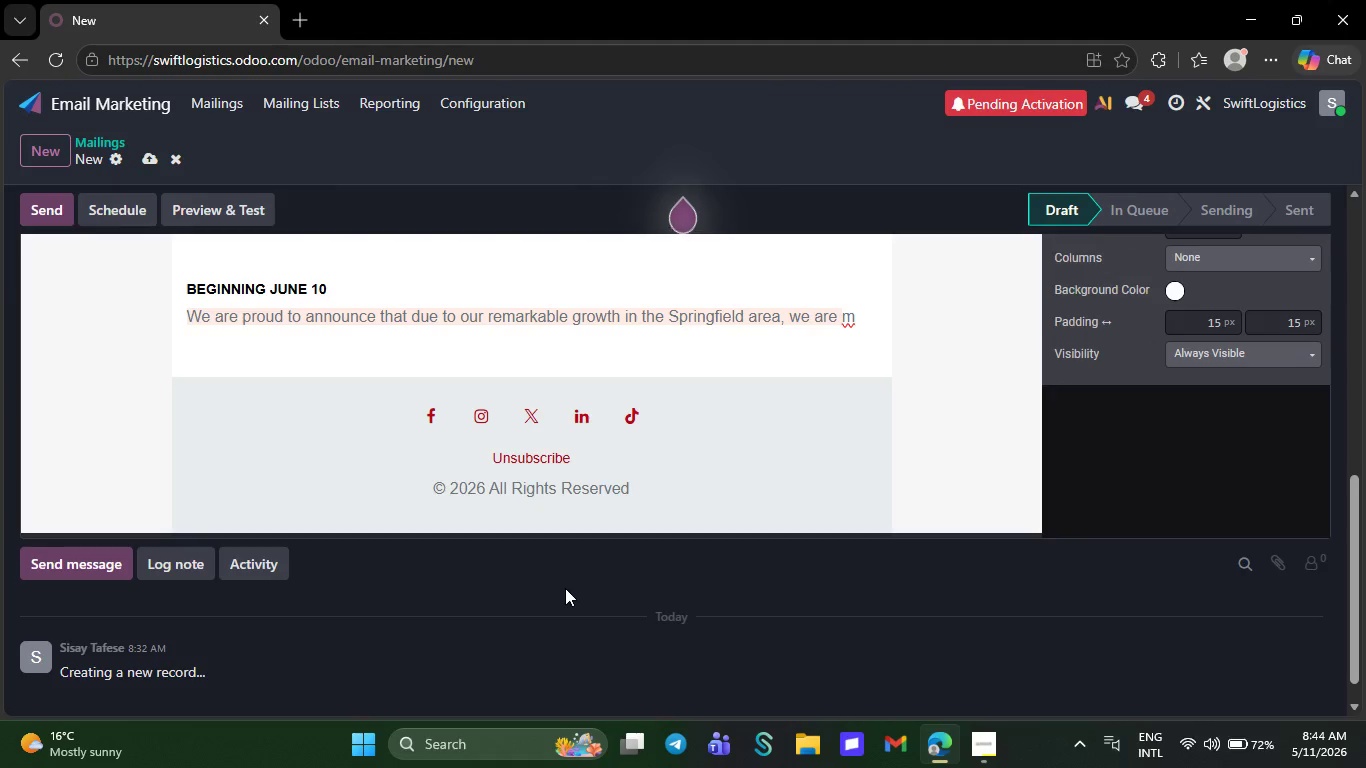 
key(Backspace)
 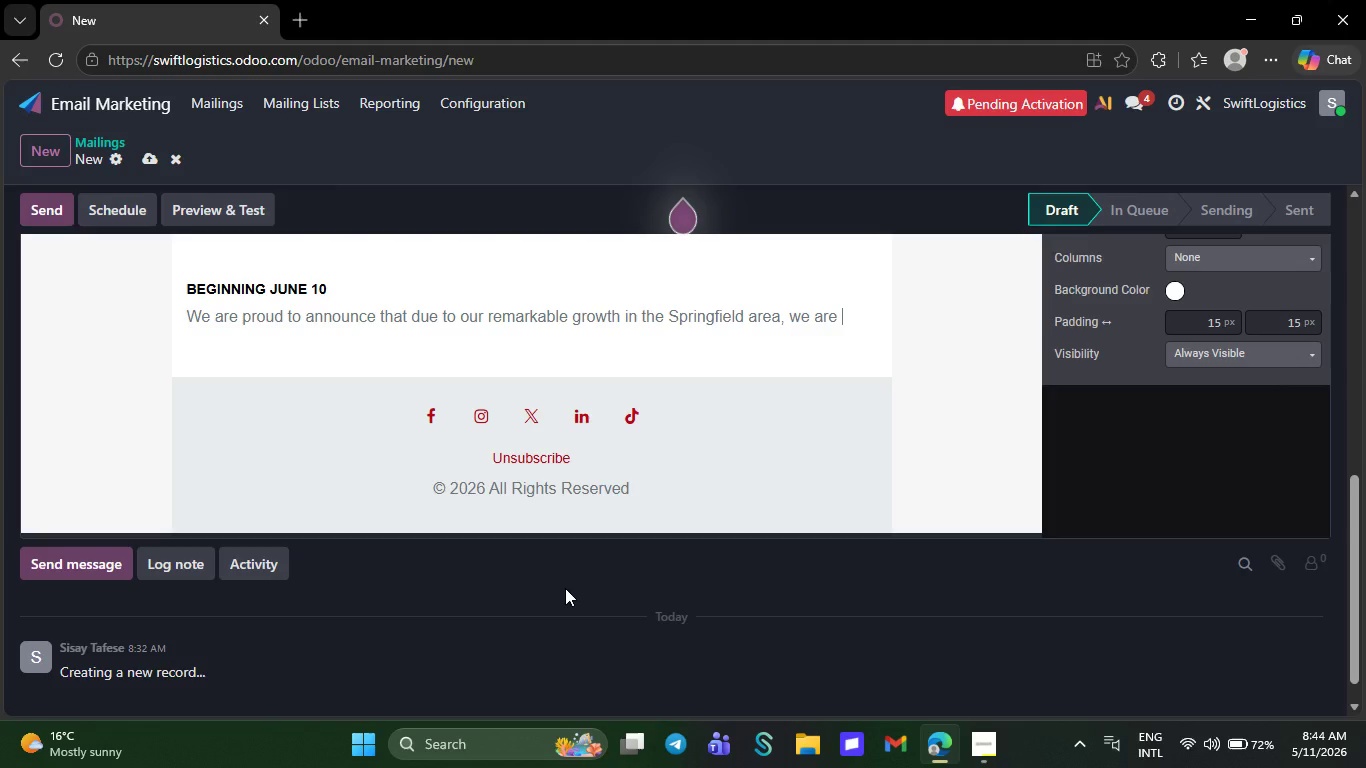 
key(Backspace)
 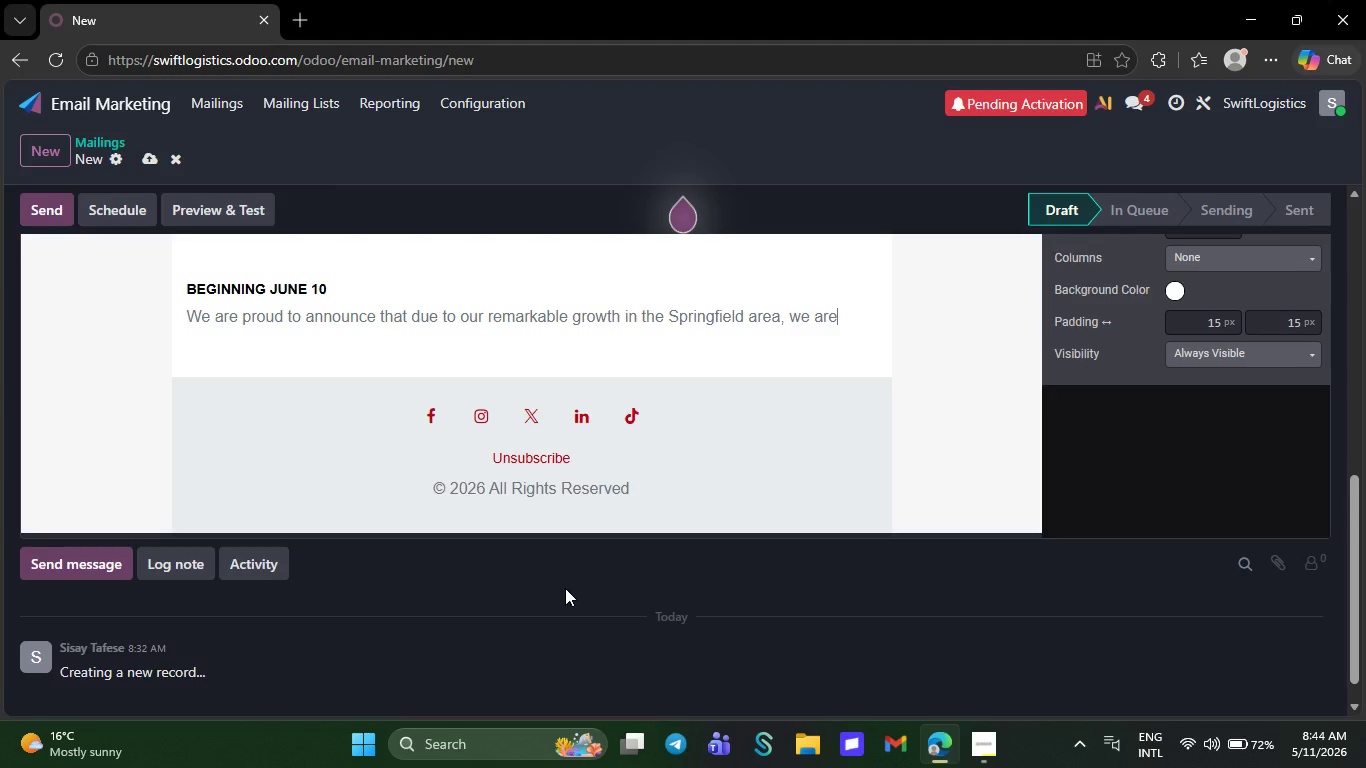 
key(Backspace)
 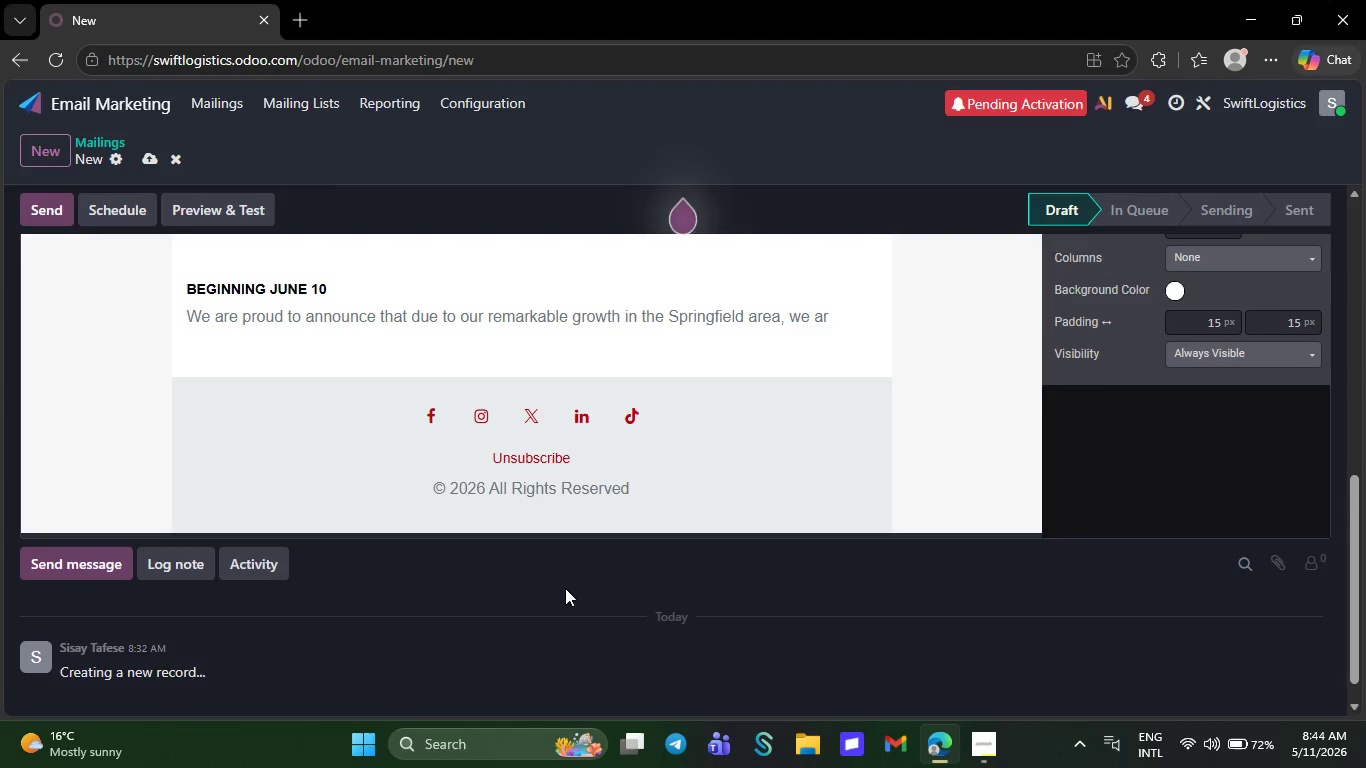 
key(Backspace)
 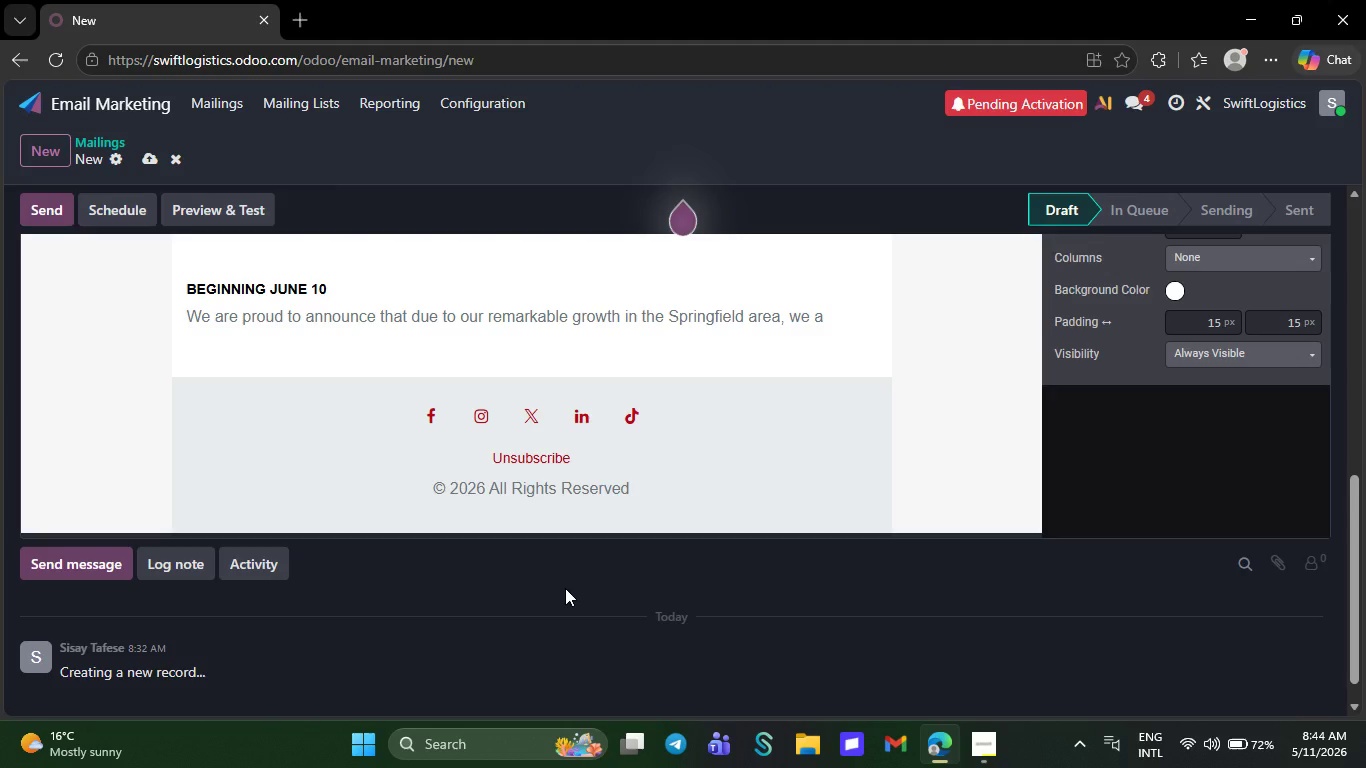 
key(Backspace)
 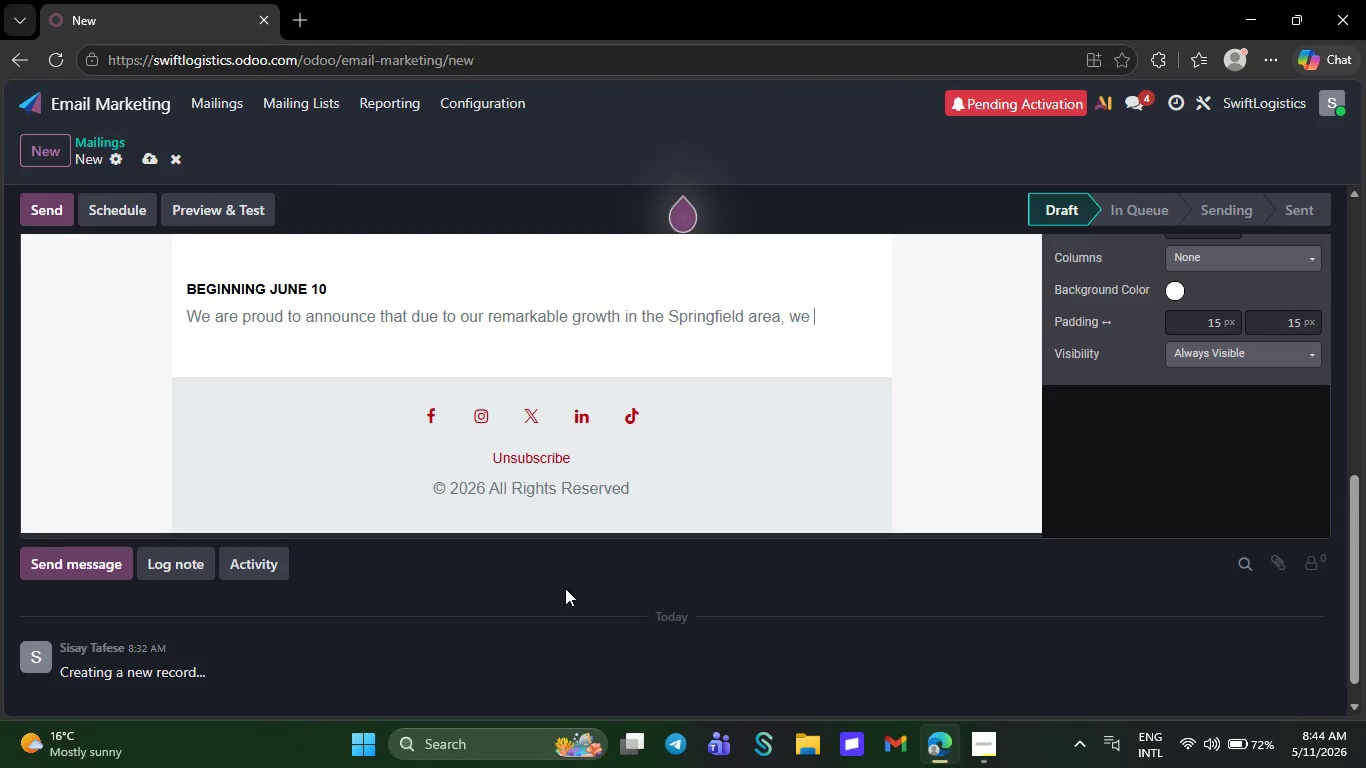 
key(Backspace)
 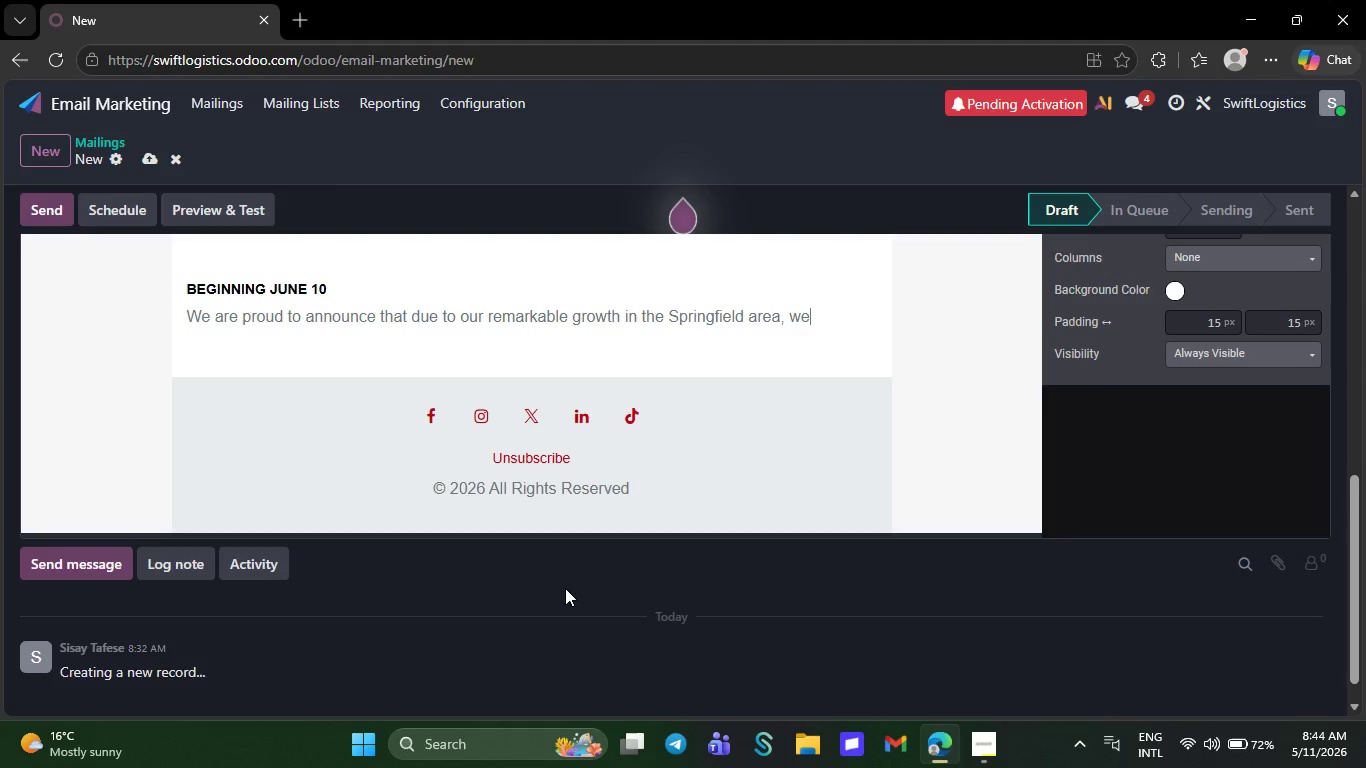 
key(Backspace)
 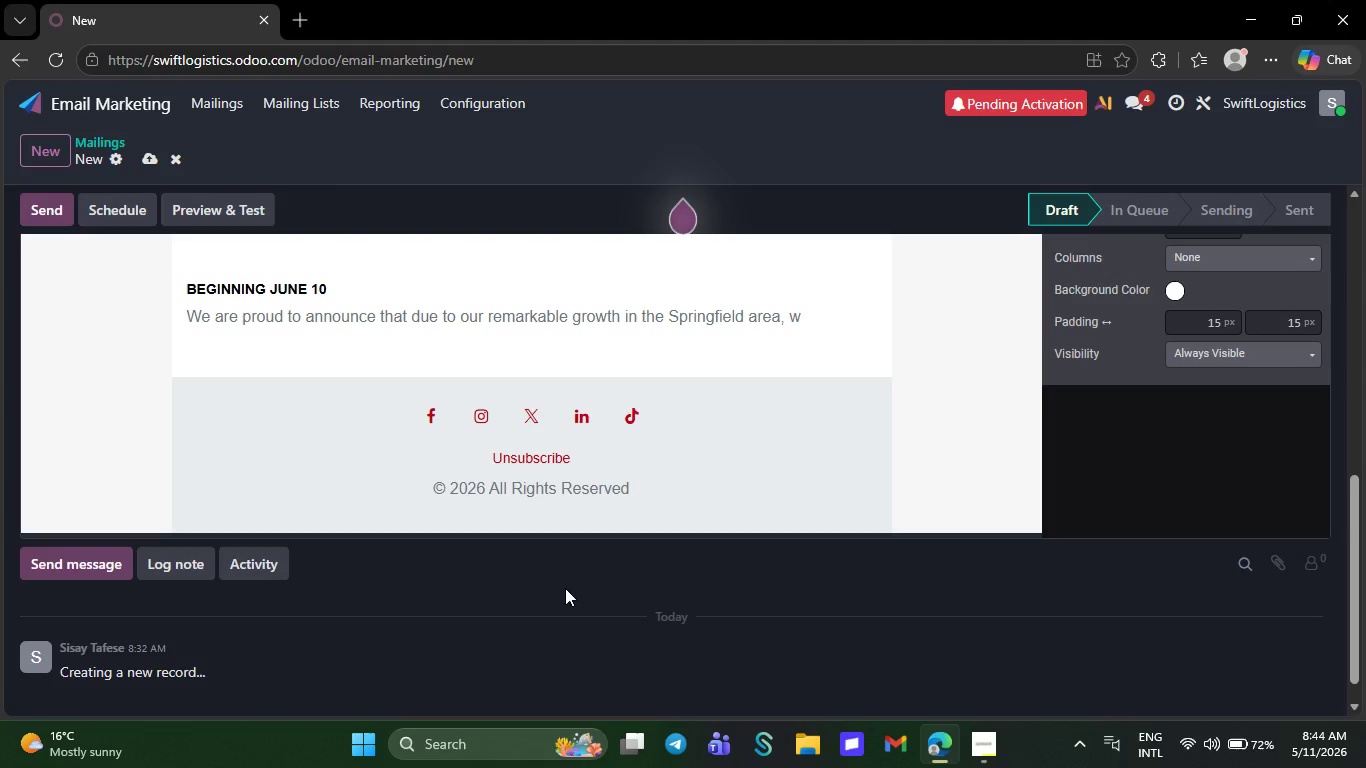 
key(Backspace)
 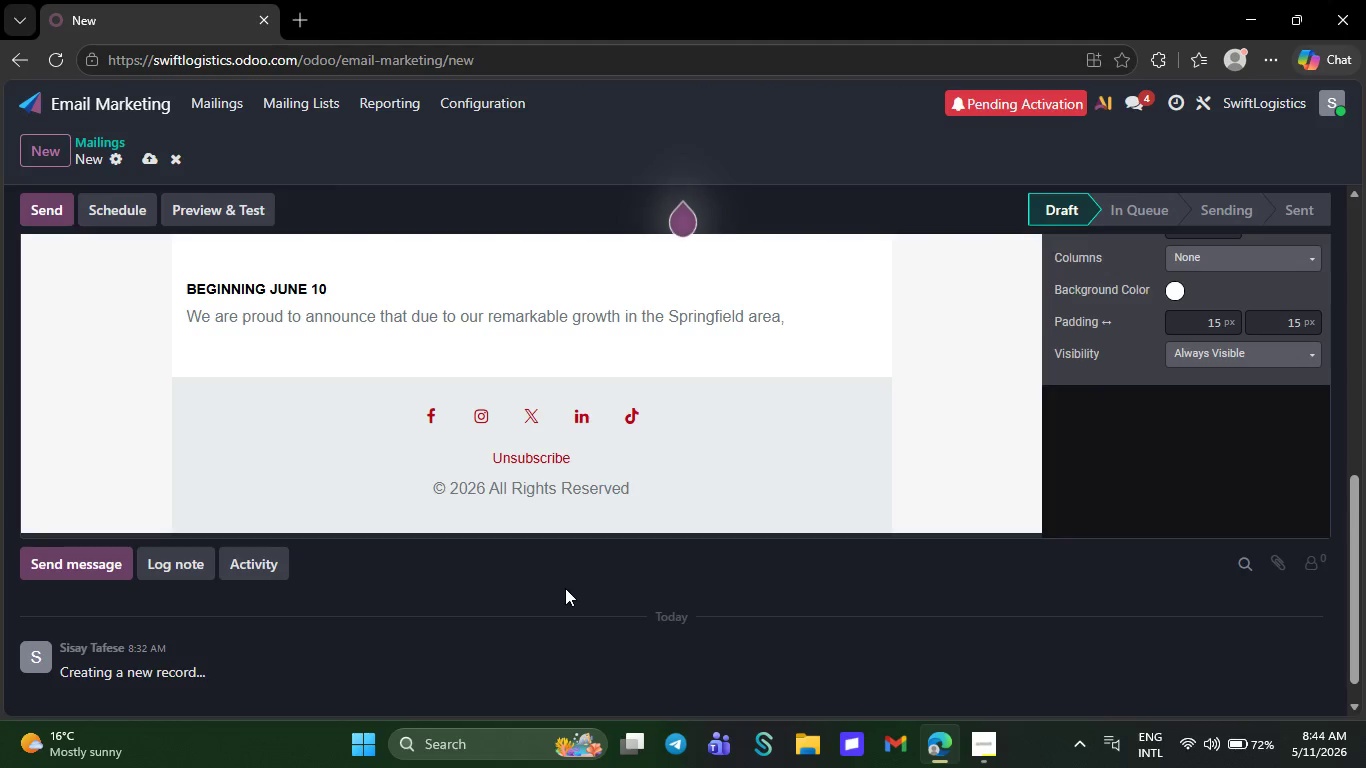 
key(Backspace)
 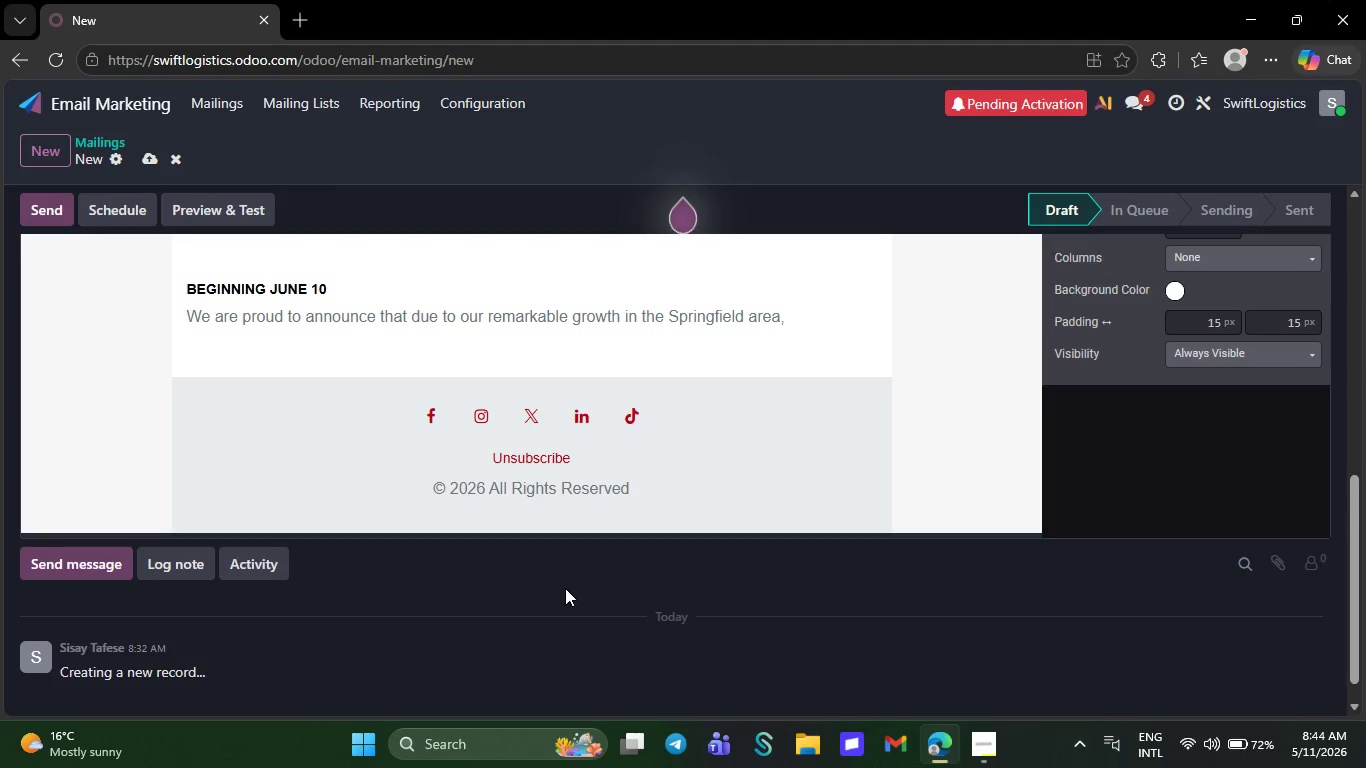 
key(Backspace)
 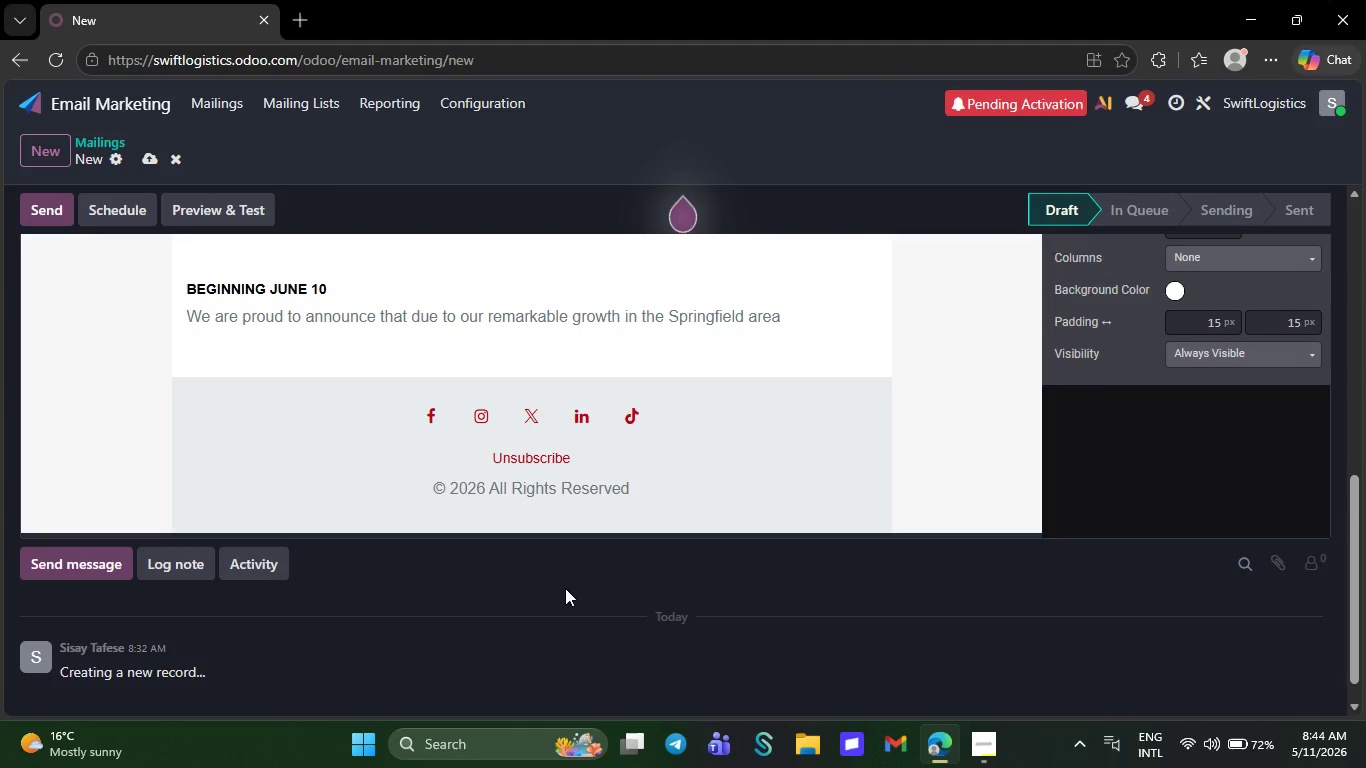 
key(Backspace)
 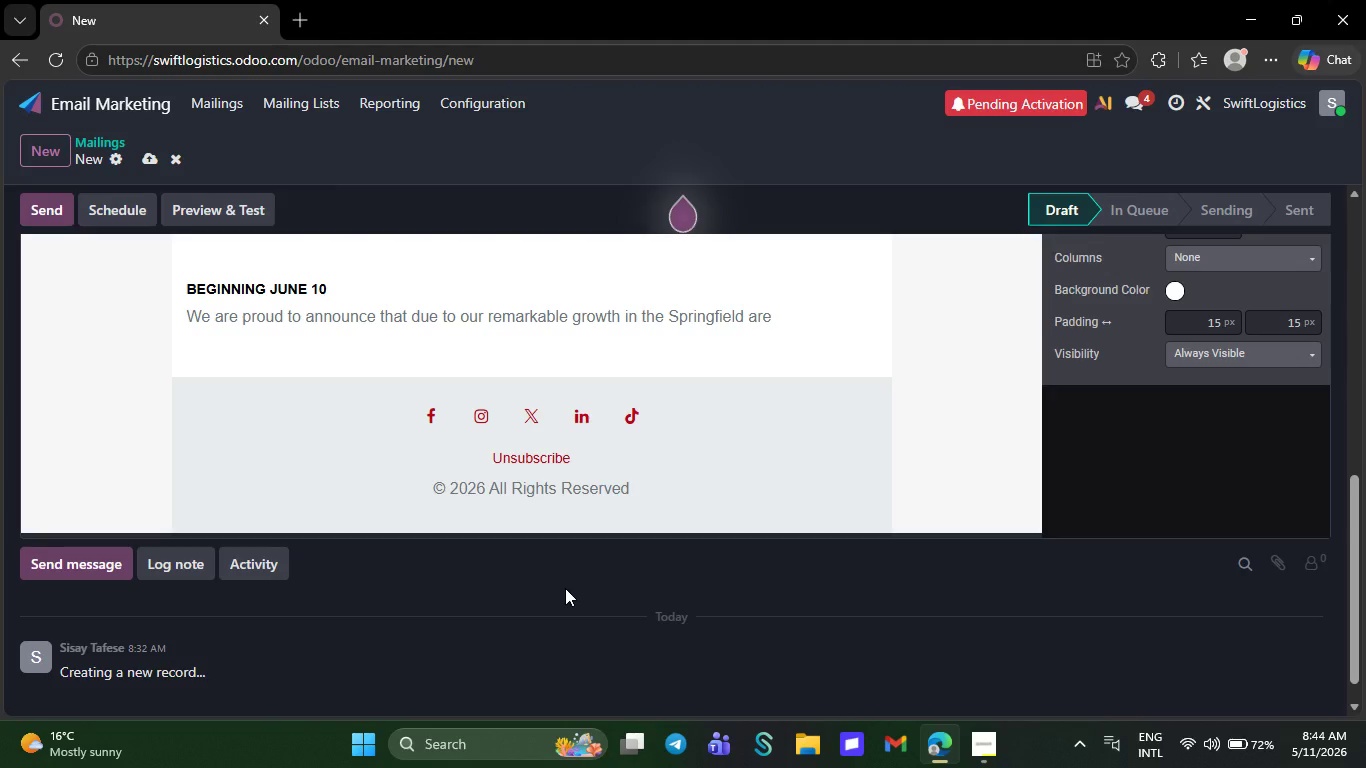 
key(Backspace)
 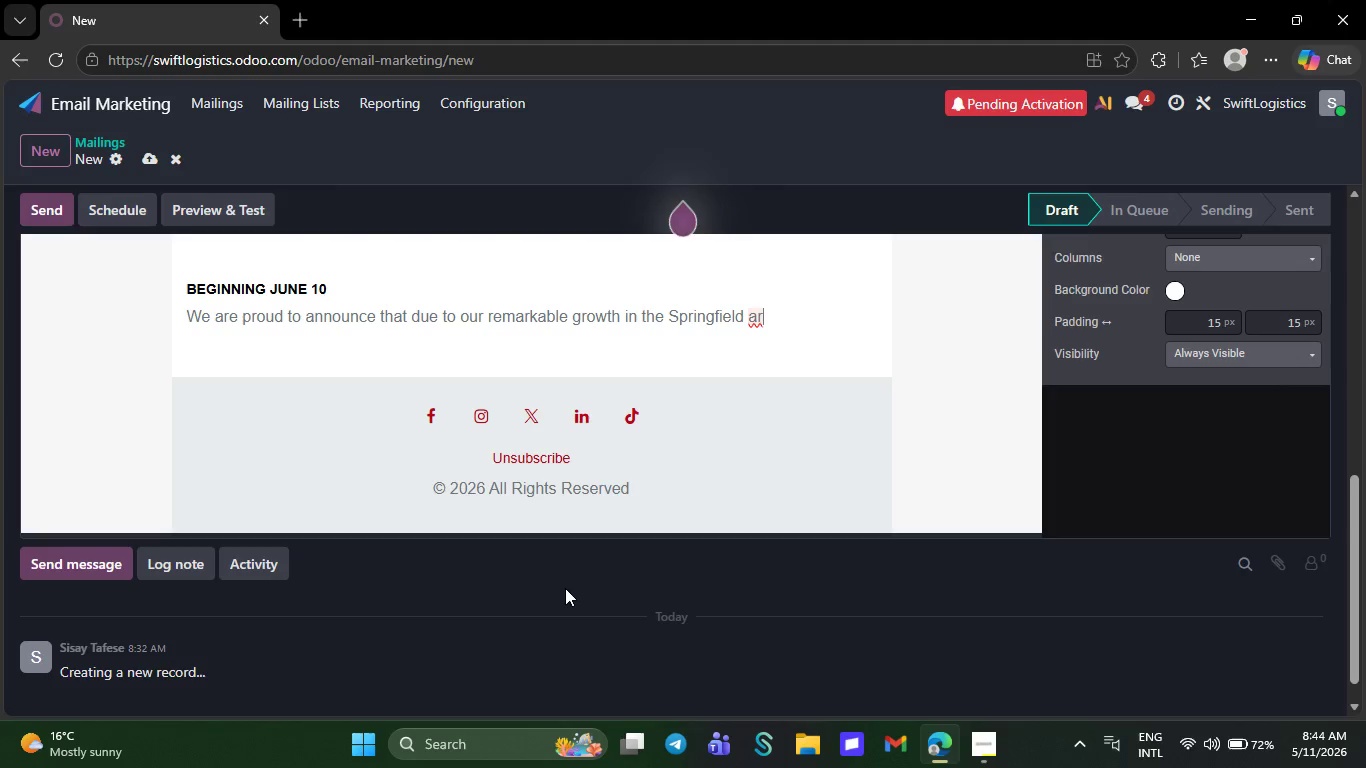 
key(Backspace)
 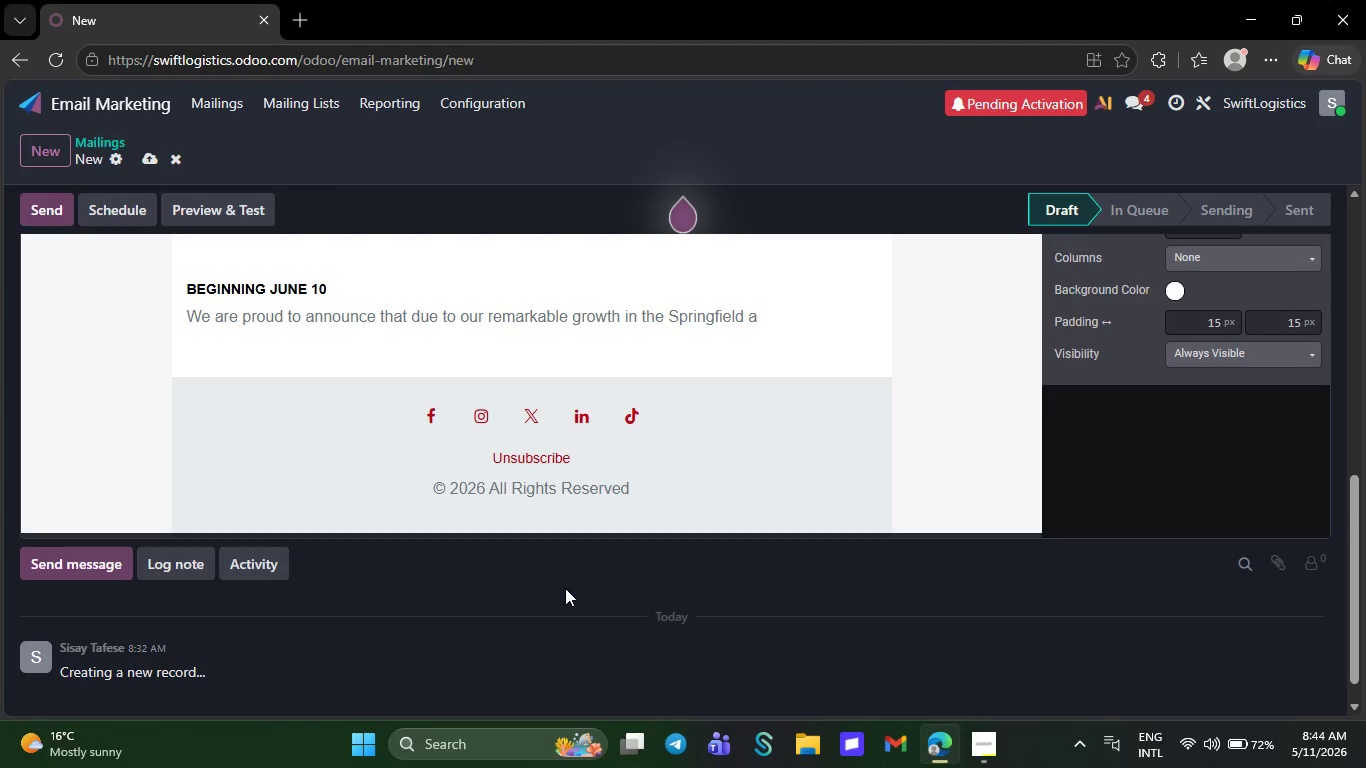 
wait(5.58)
 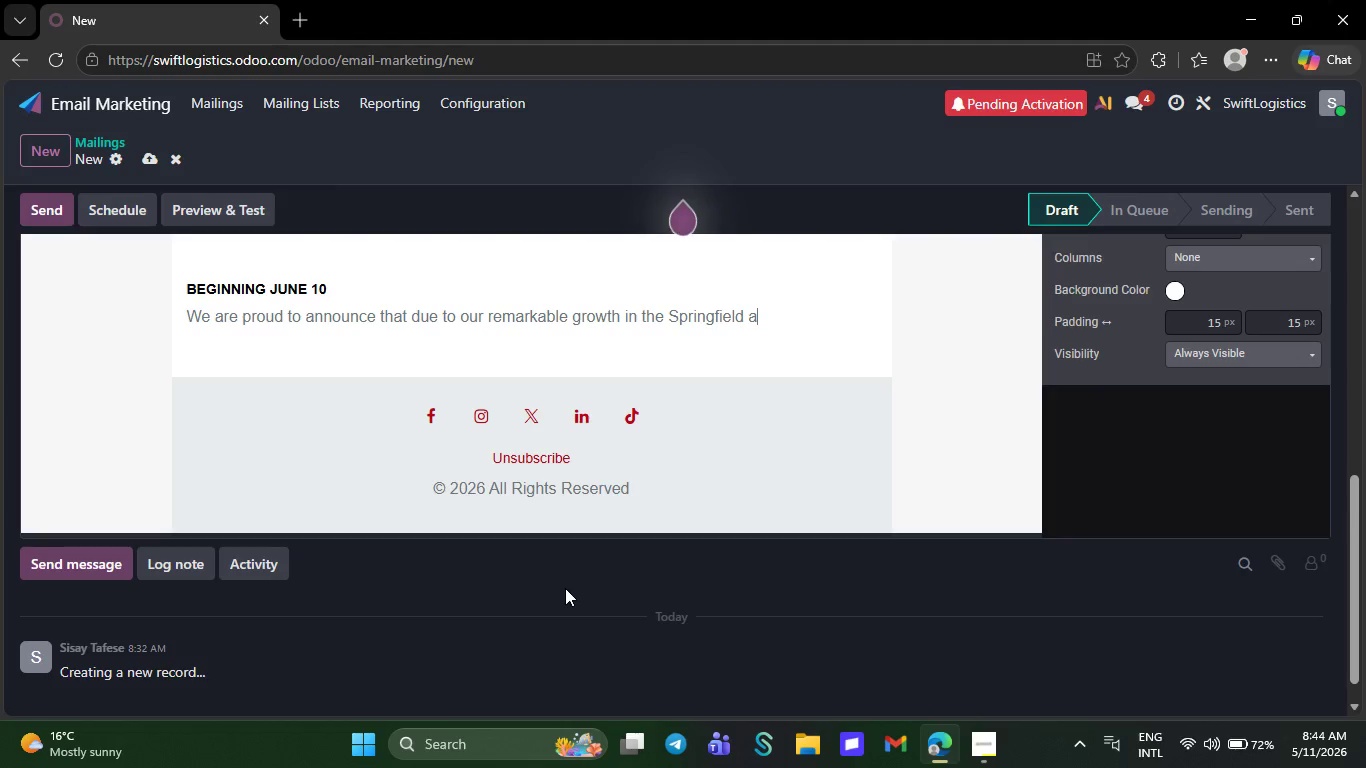 
key(Backspace)
 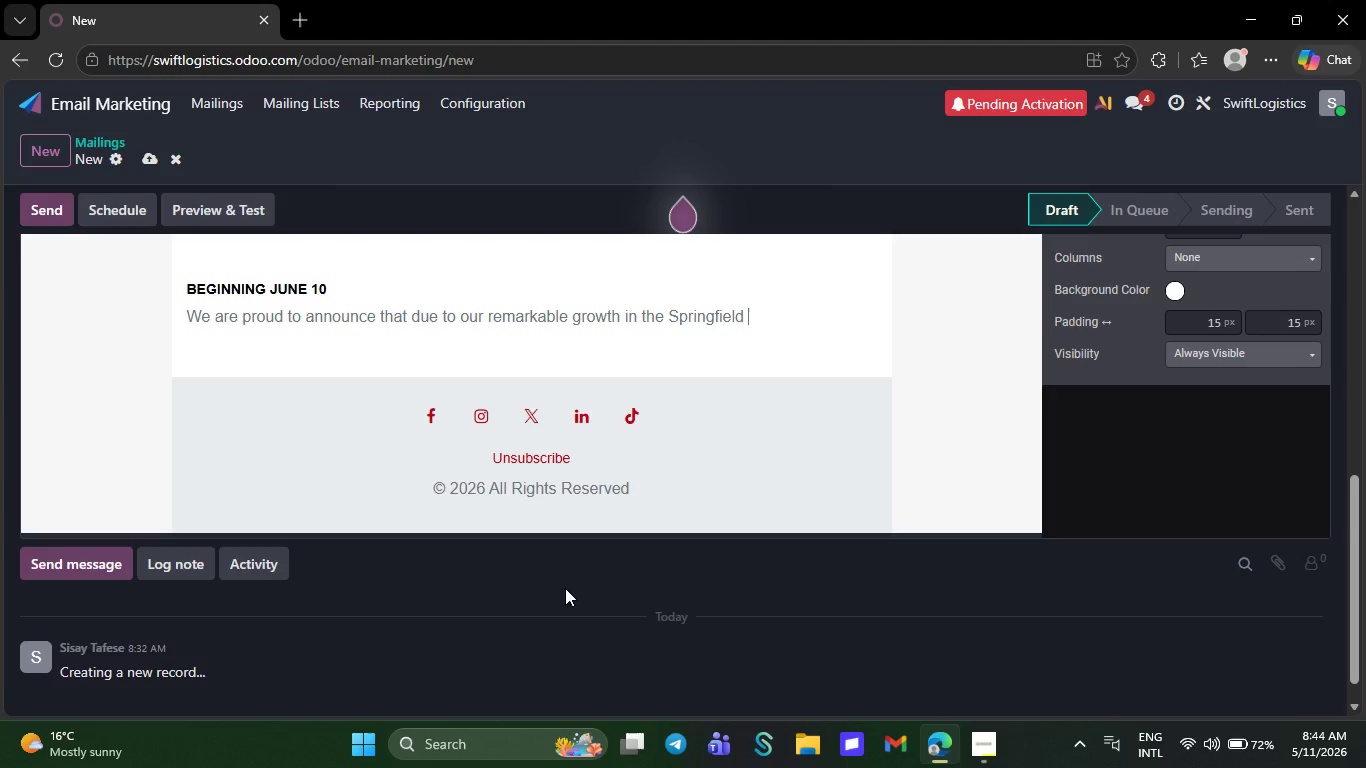 
key(Backspace)
 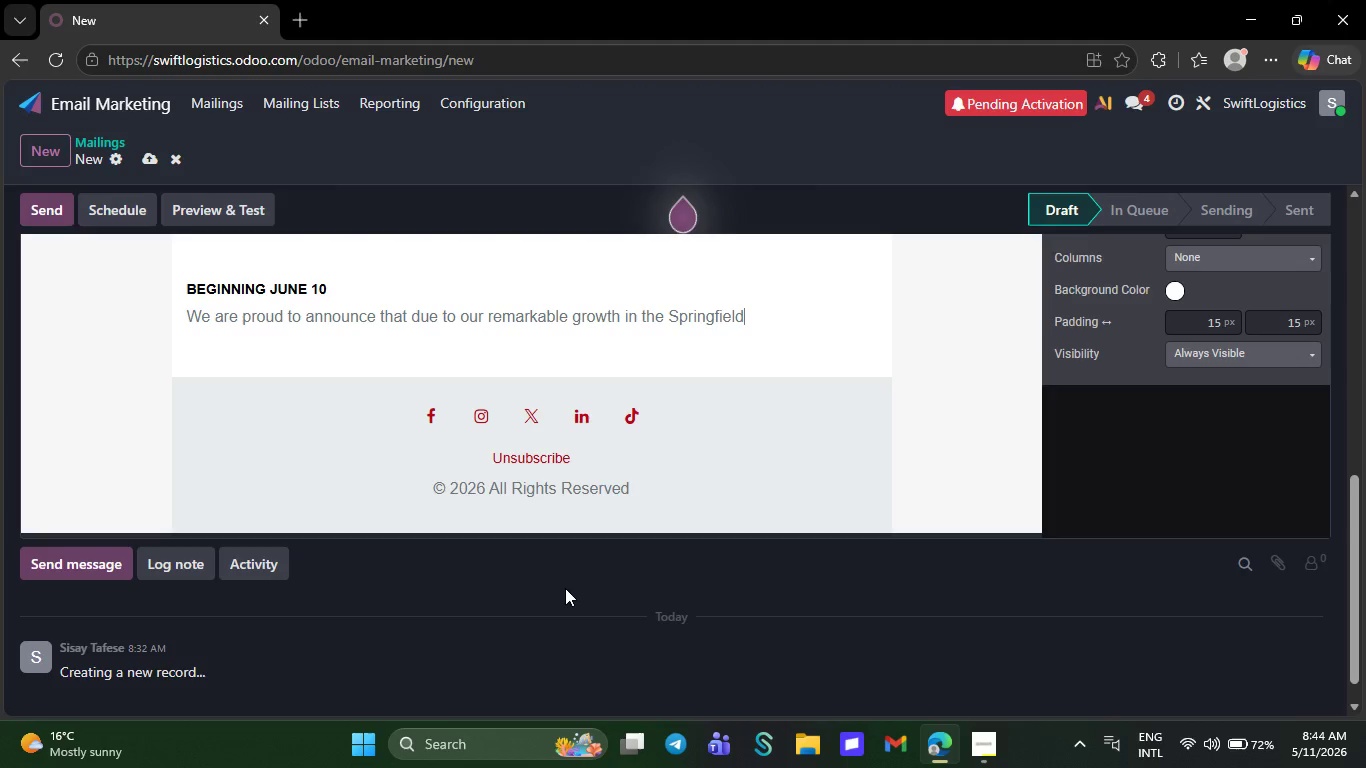 
key(Backspace)
 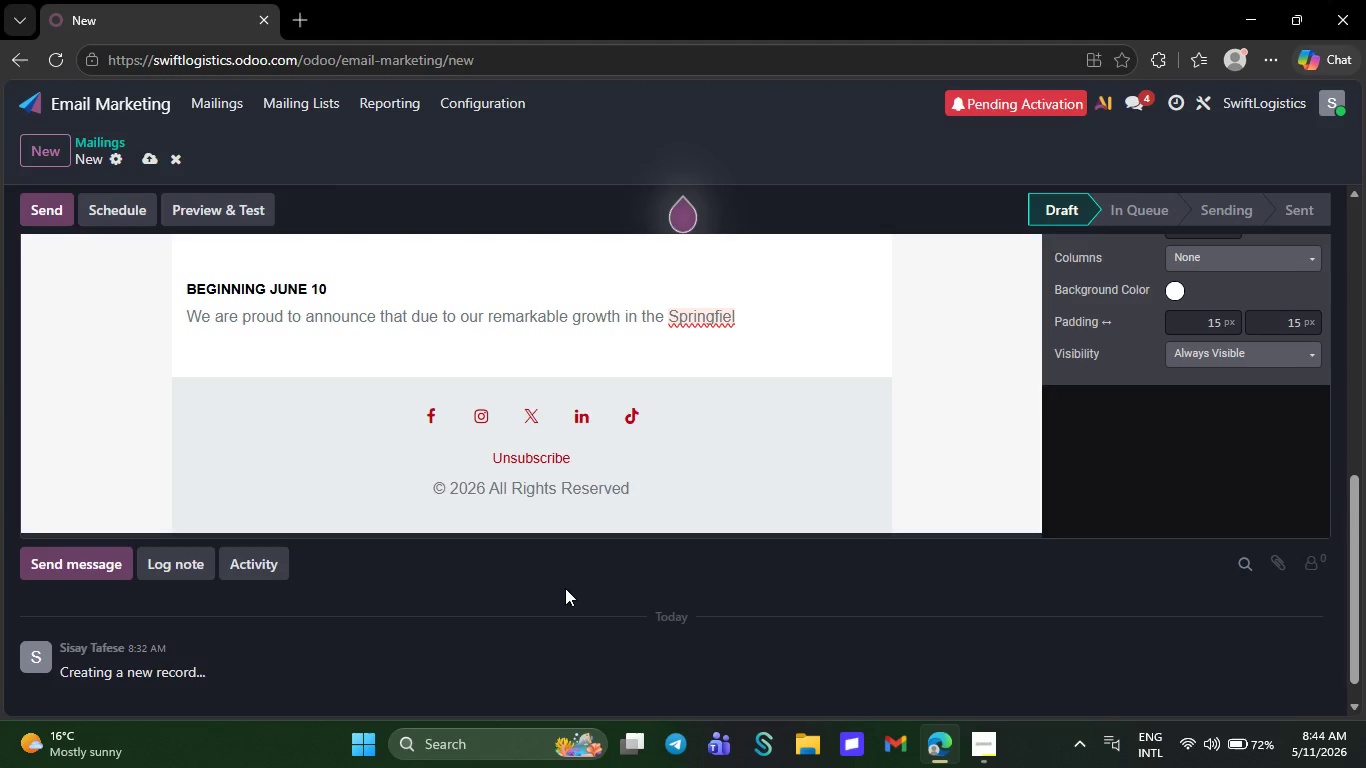 
key(Backspace)
 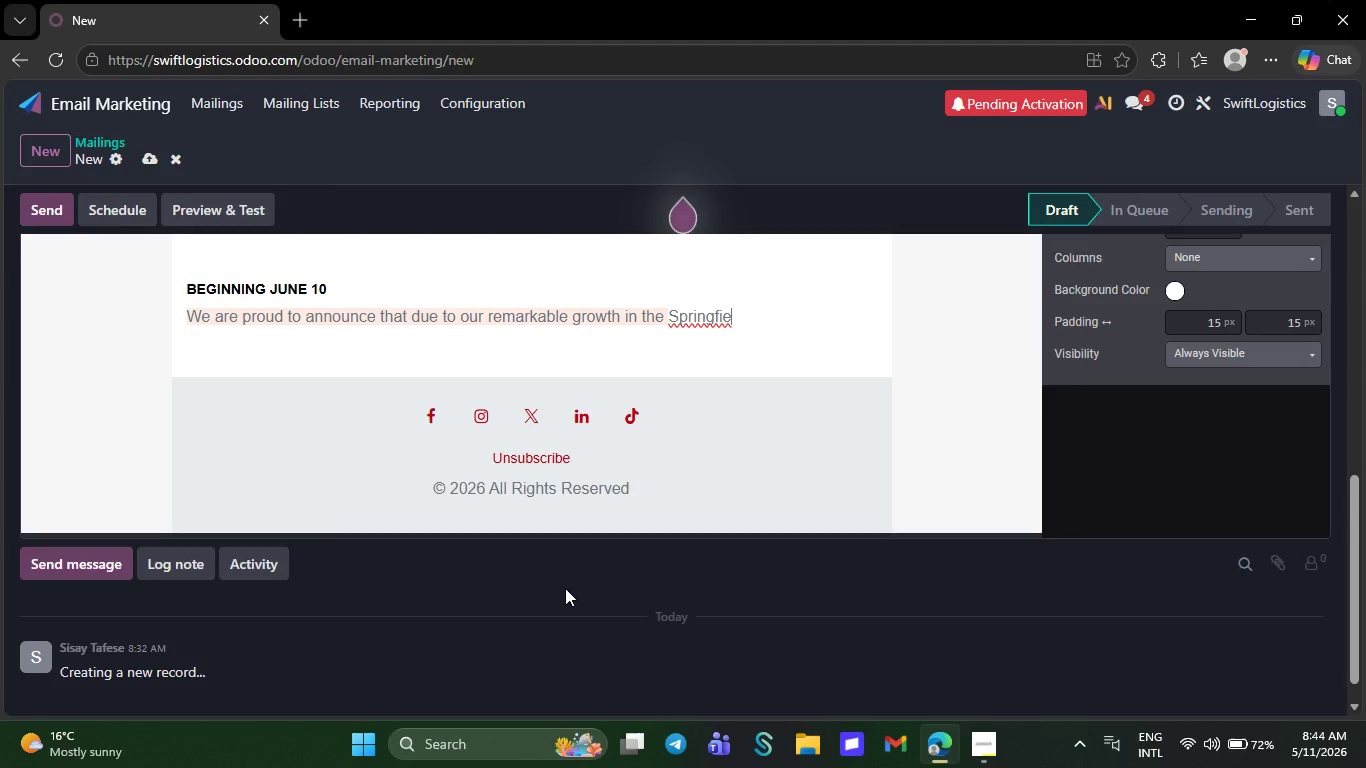 
key(Backspace)
 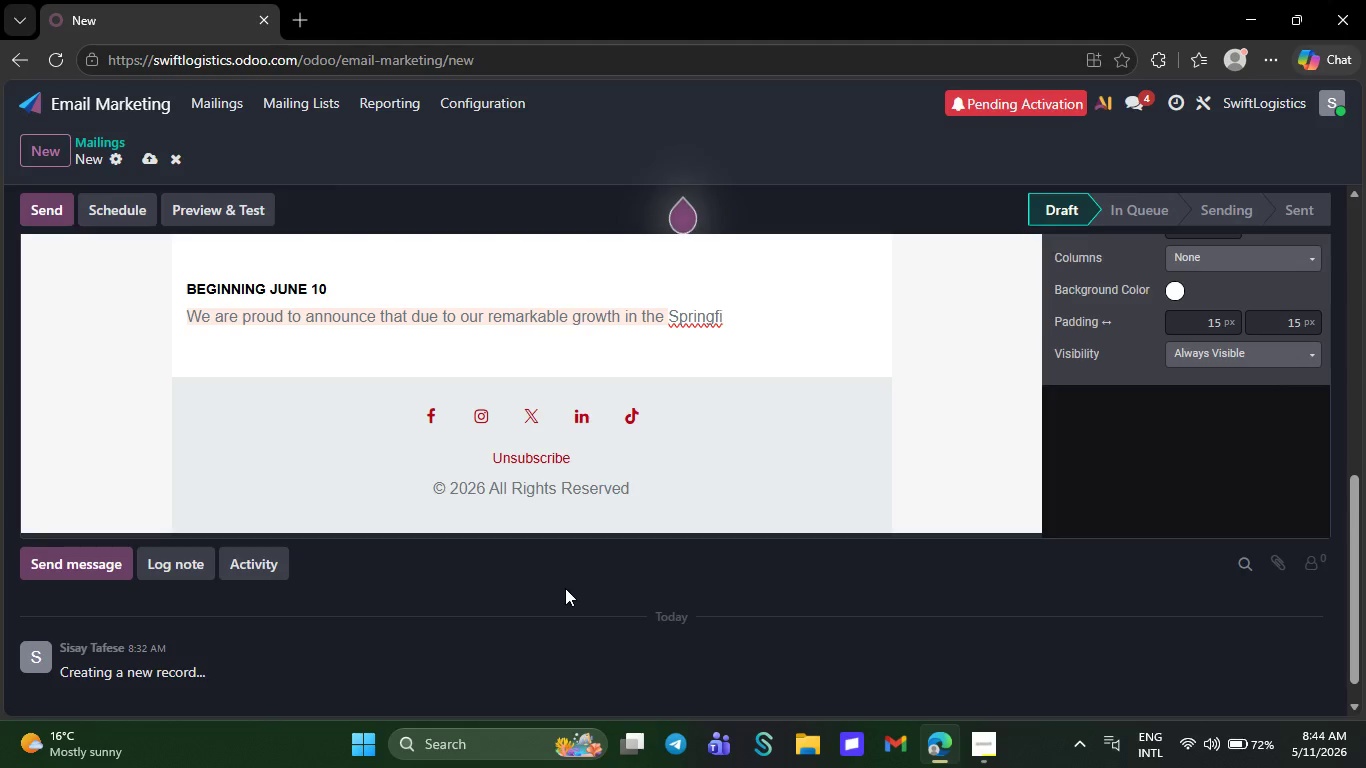 
key(Backspace)
 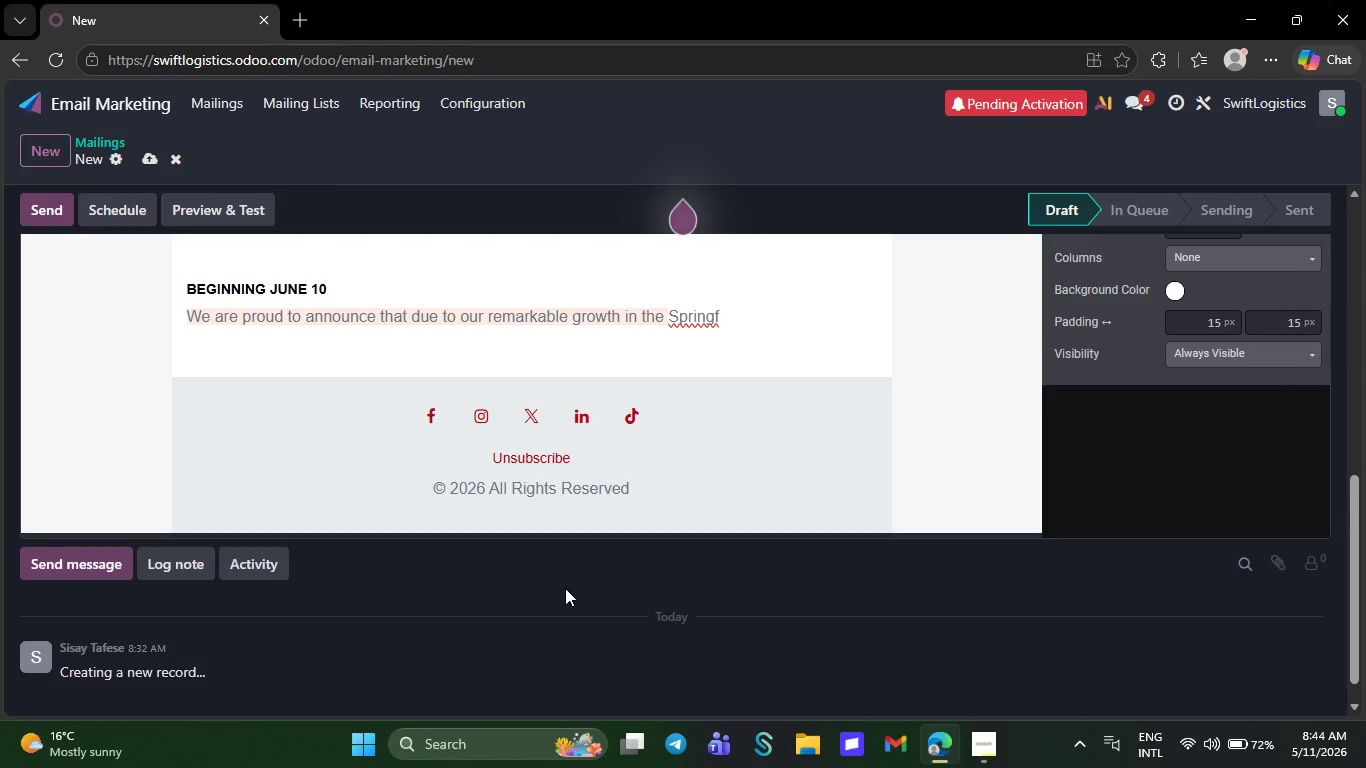 
key(Backspace)
 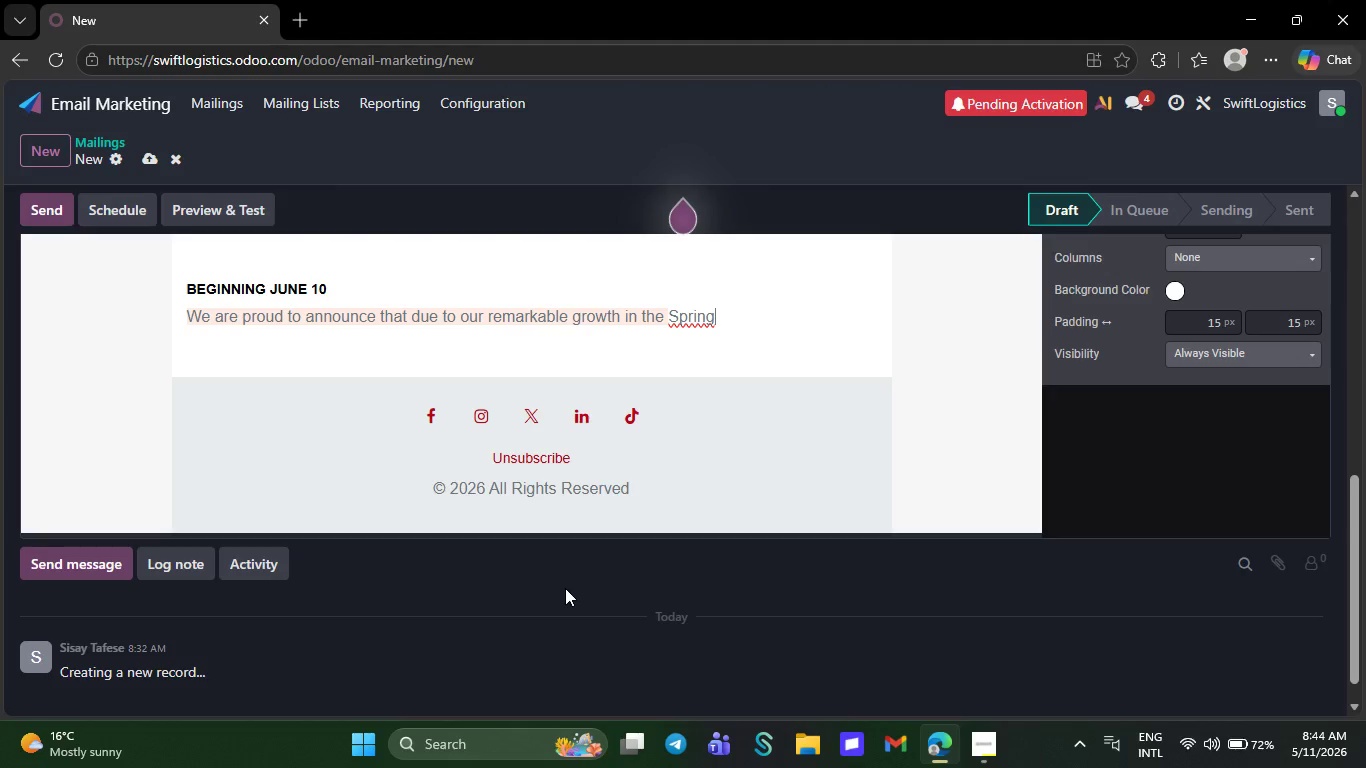 
key(Backspace)
 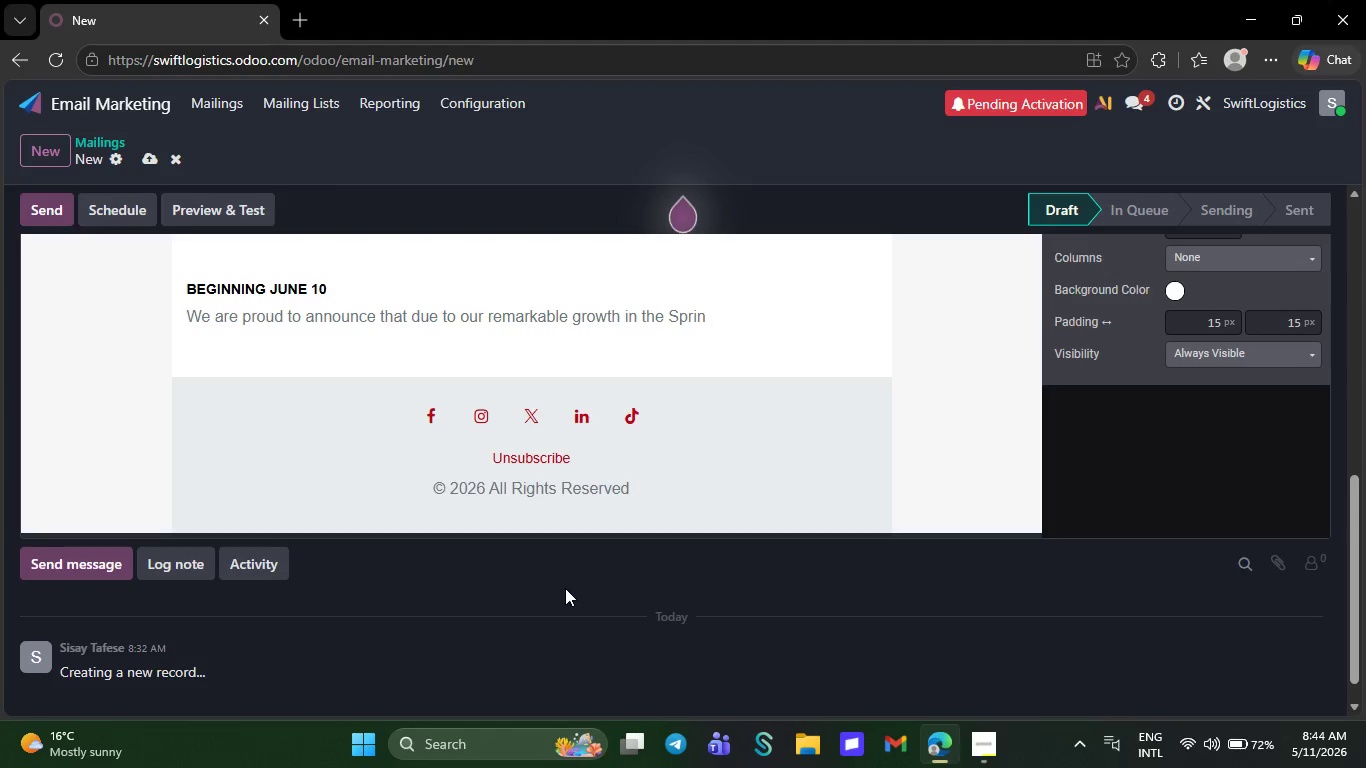 
key(Backspace)
 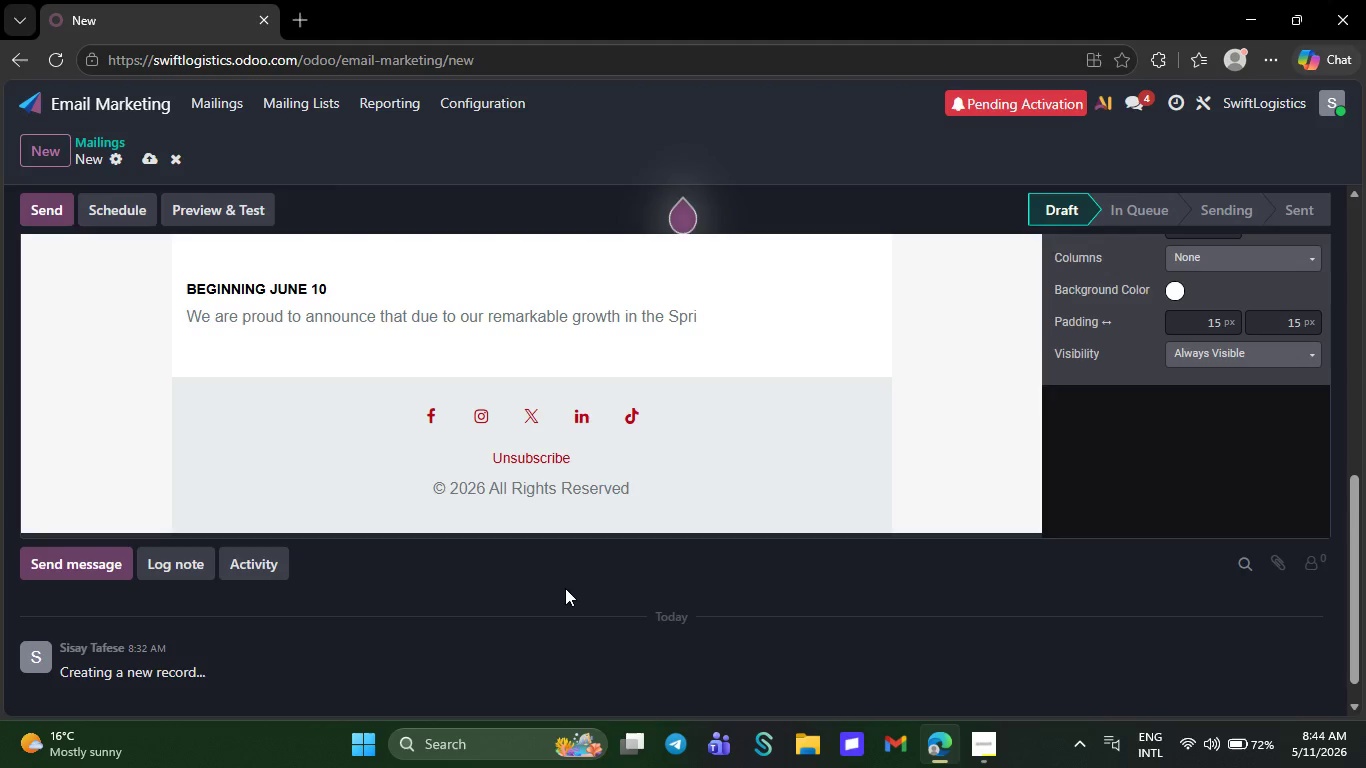 
key(Backspace)
 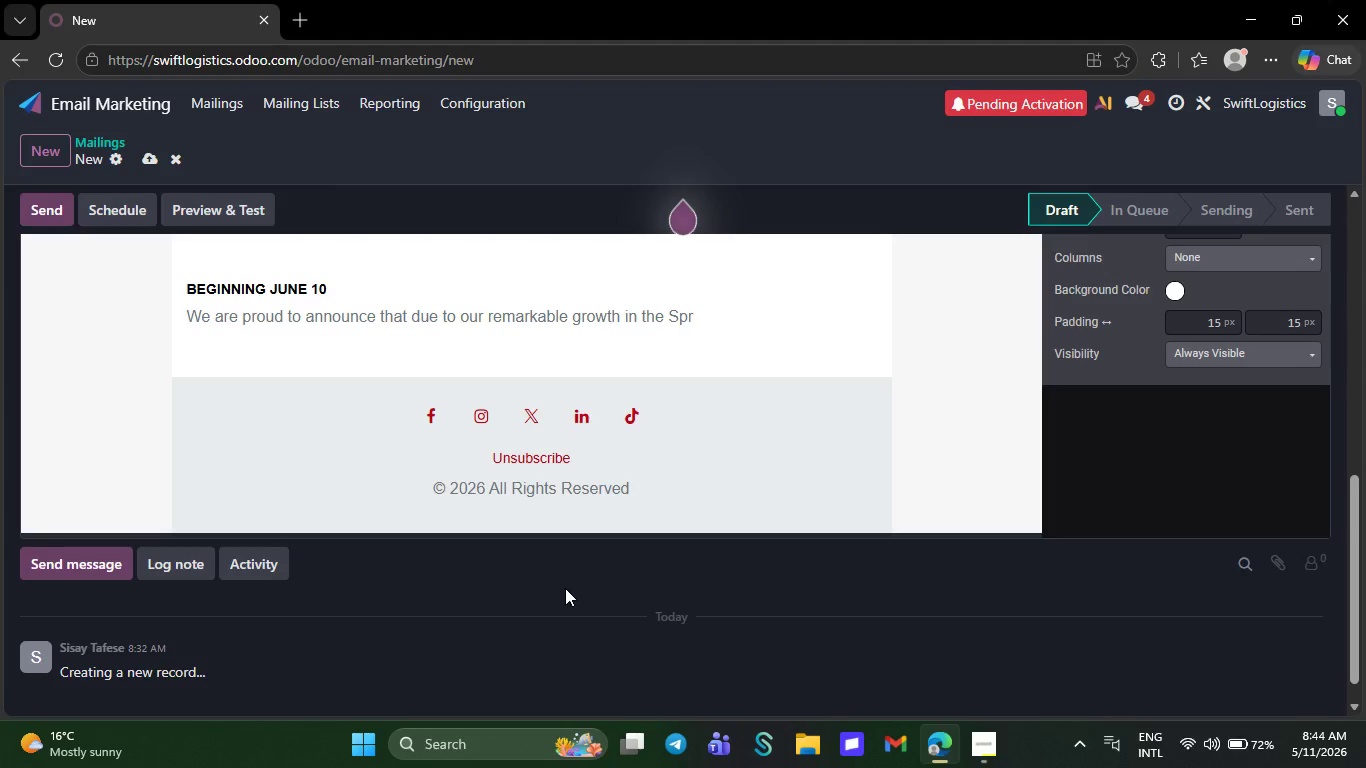 
wait(5.06)
 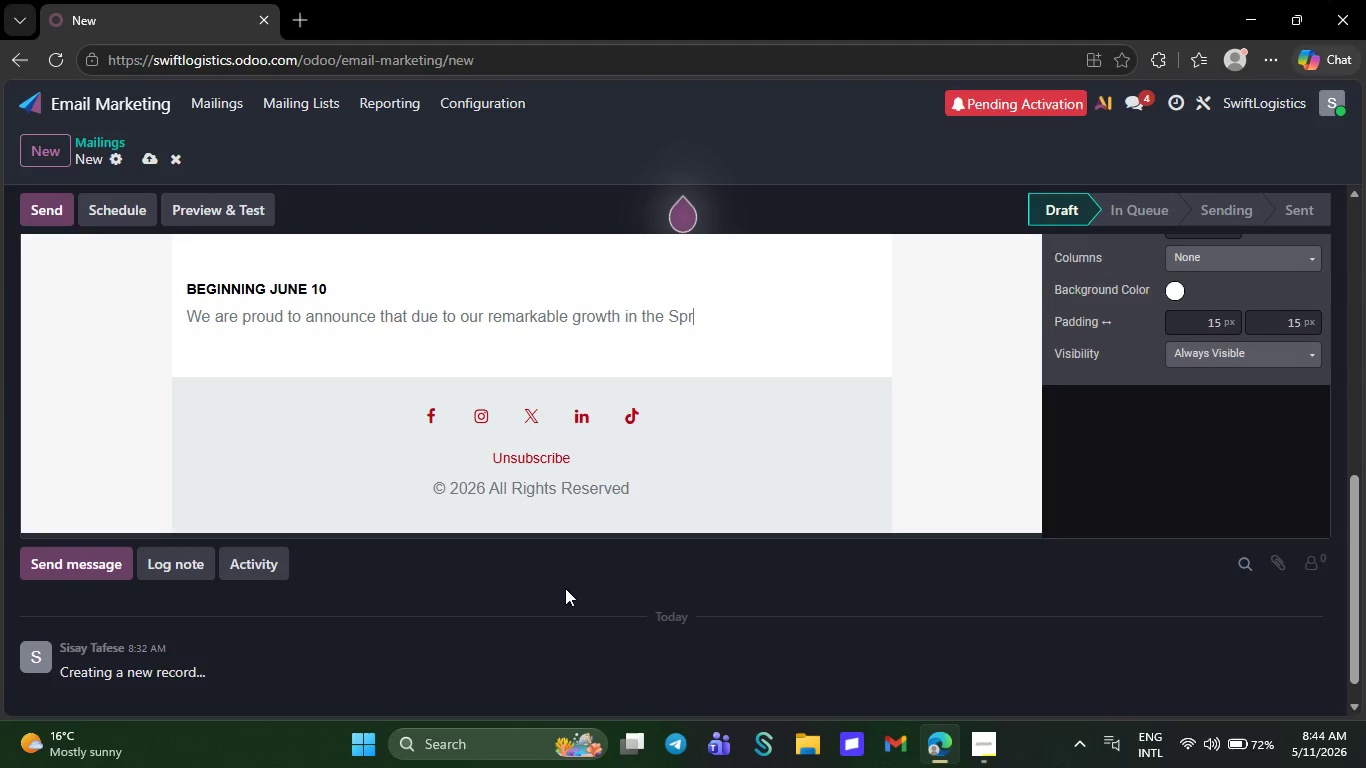 
key(Backspace)
 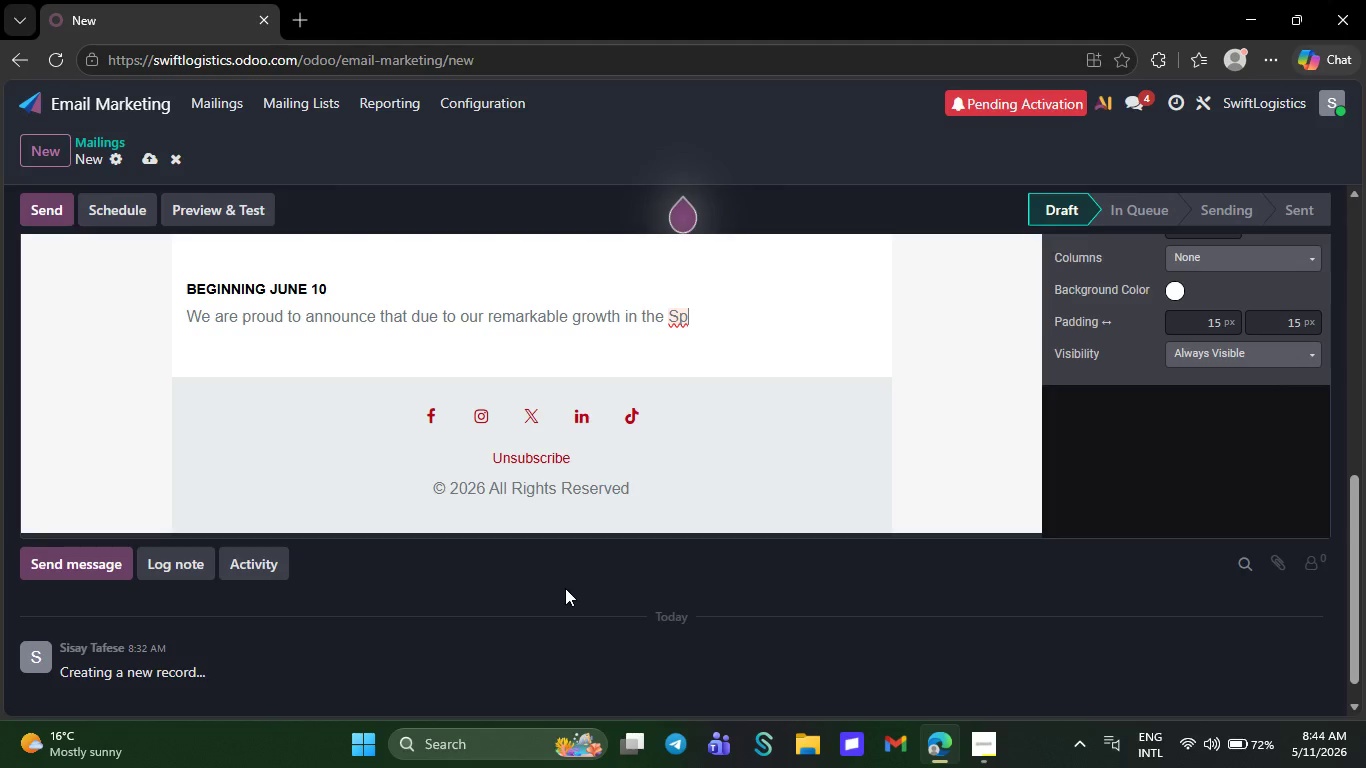 
key(Backspace)
 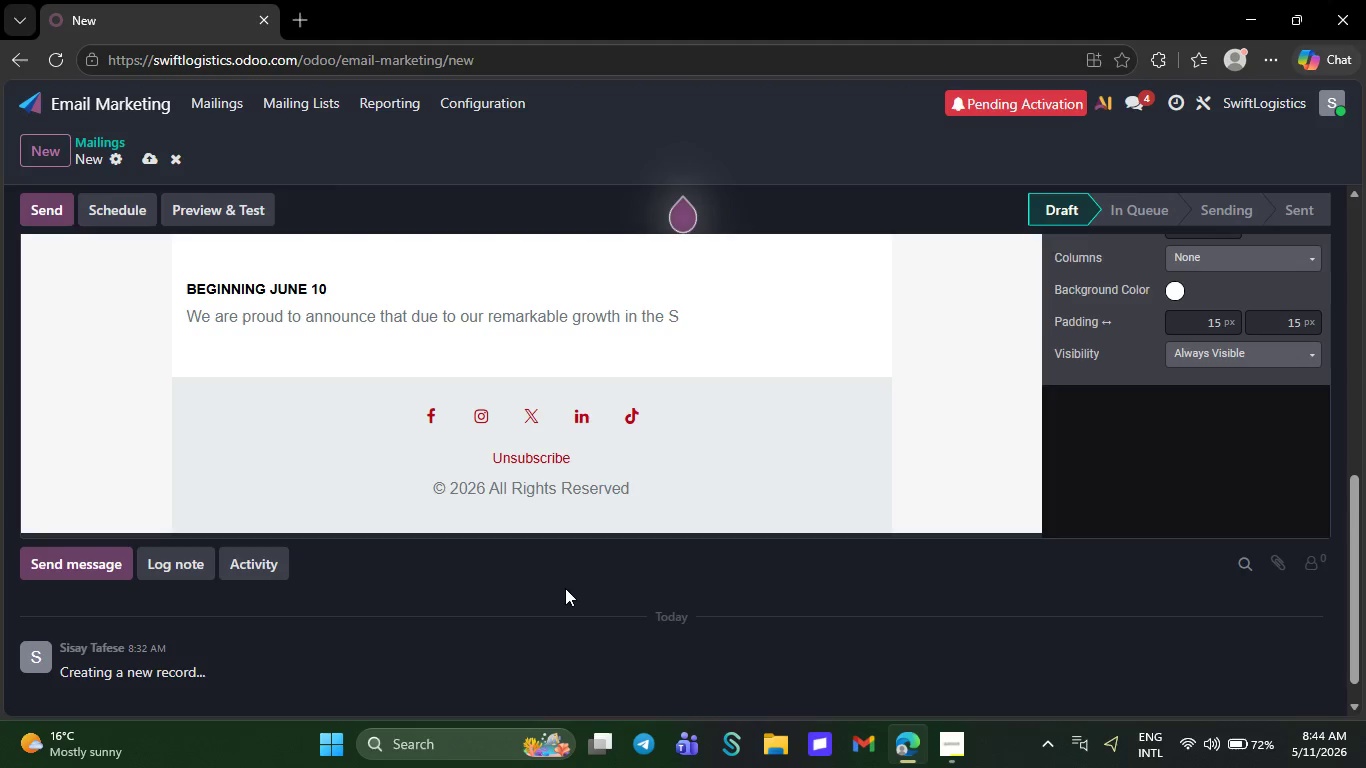 
wait(5.3)
 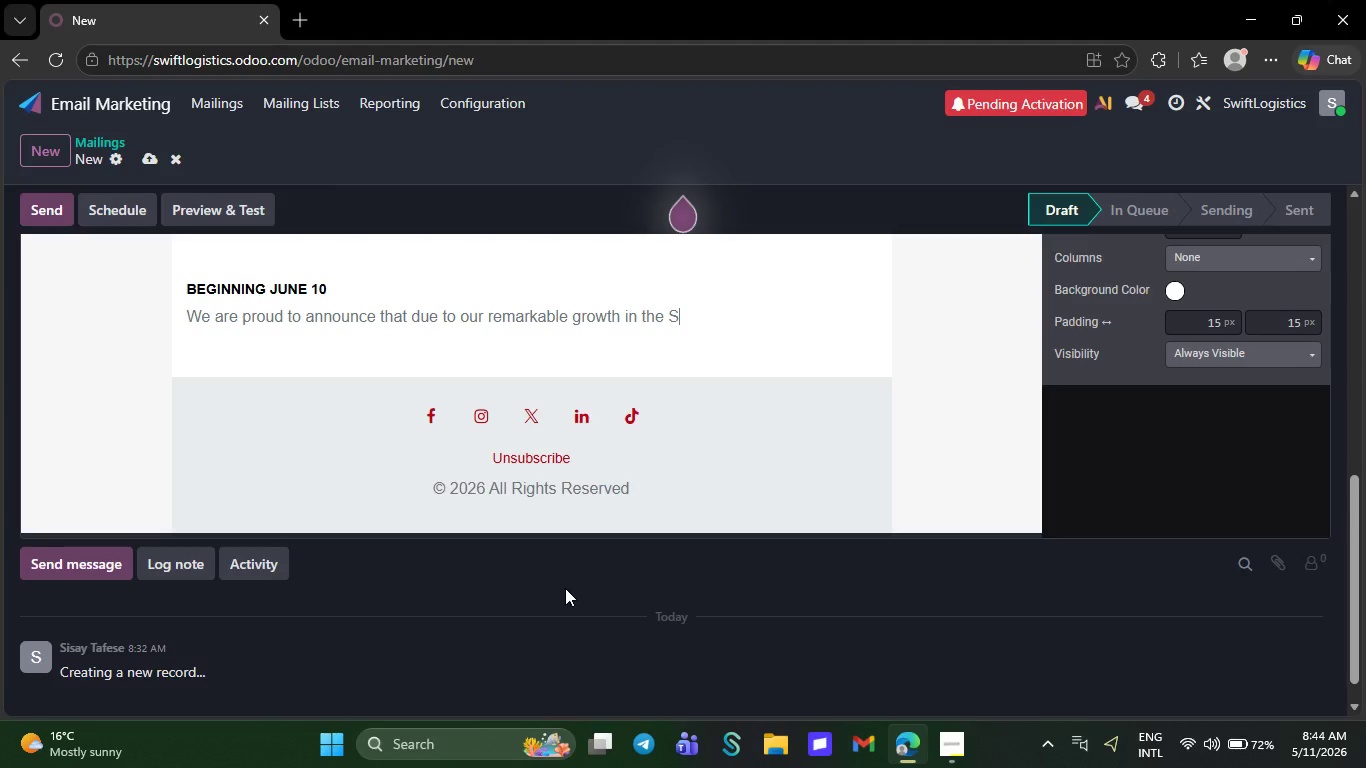 
key(Backspace)
 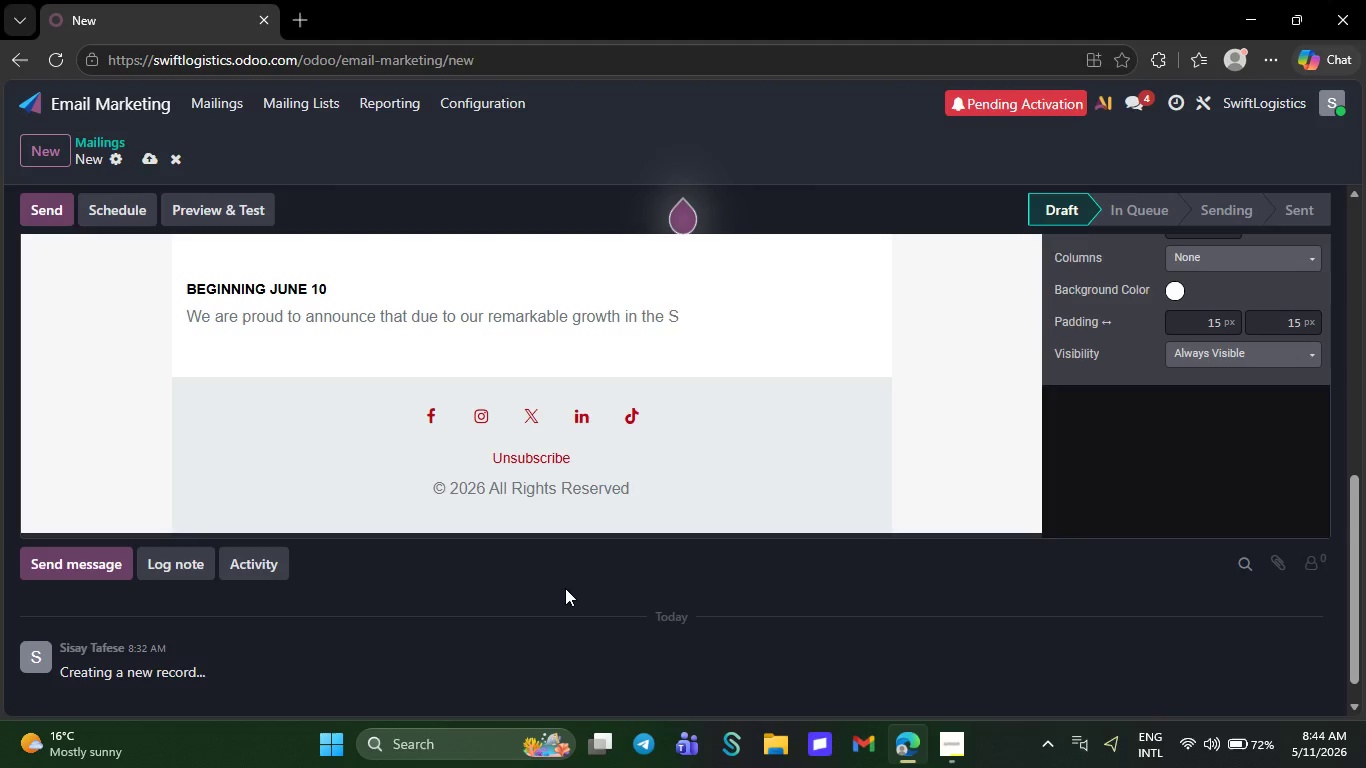 
key(Backspace)
 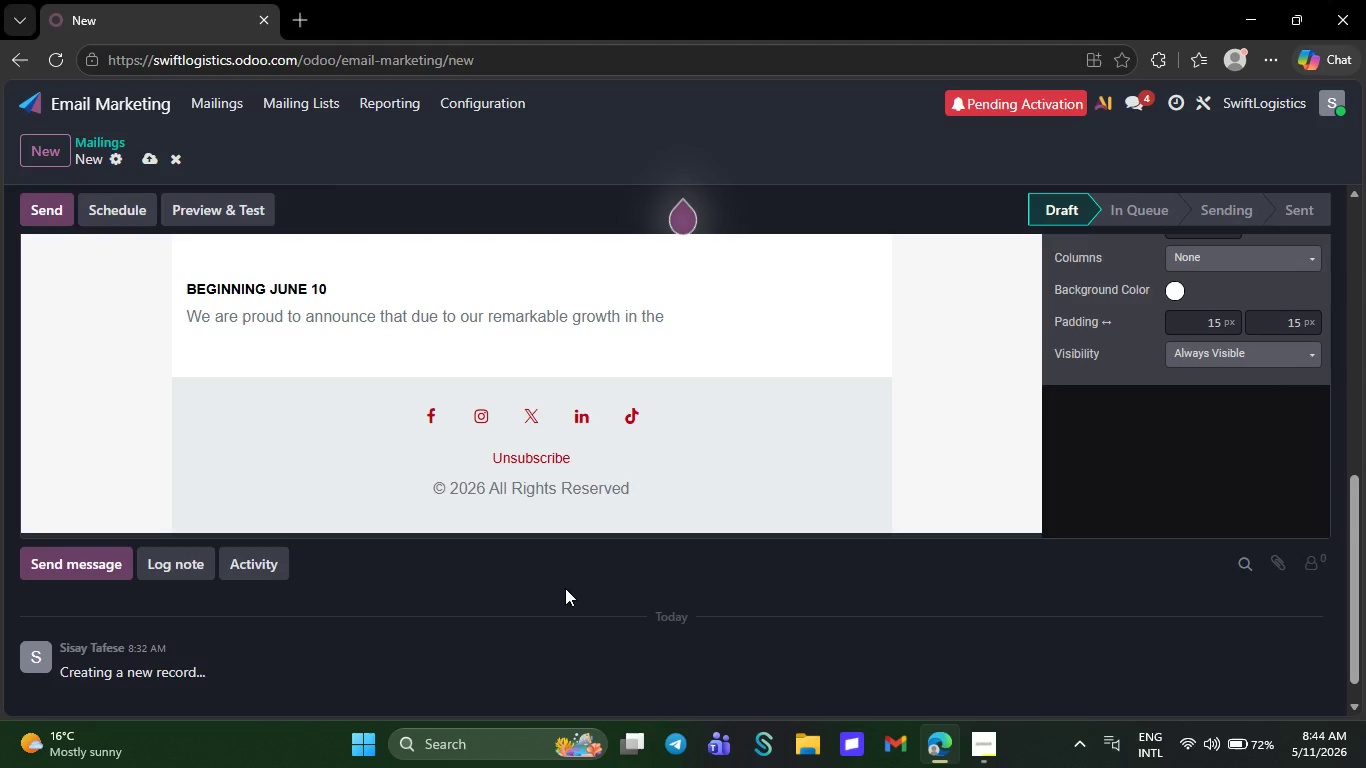 
key(Backspace)
 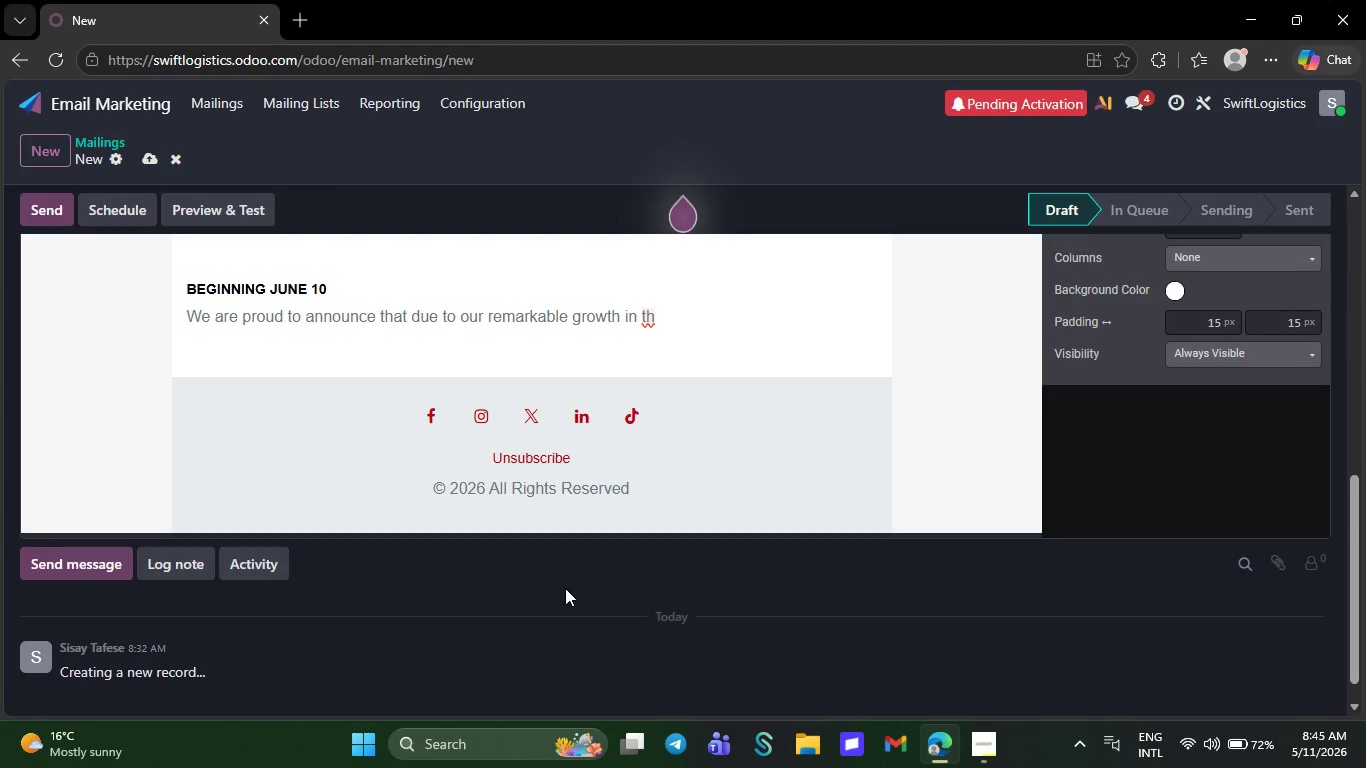 
key(Backspace)
 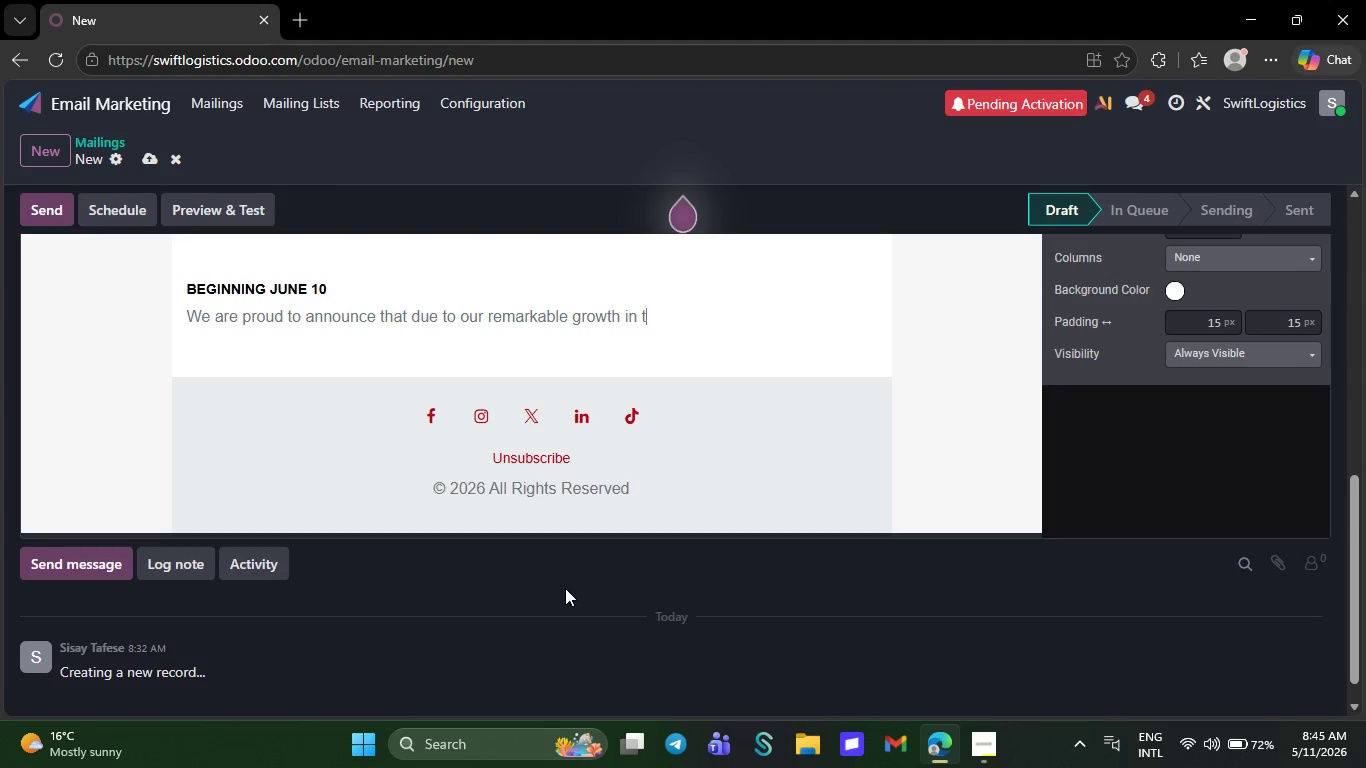 
key(Backspace)
 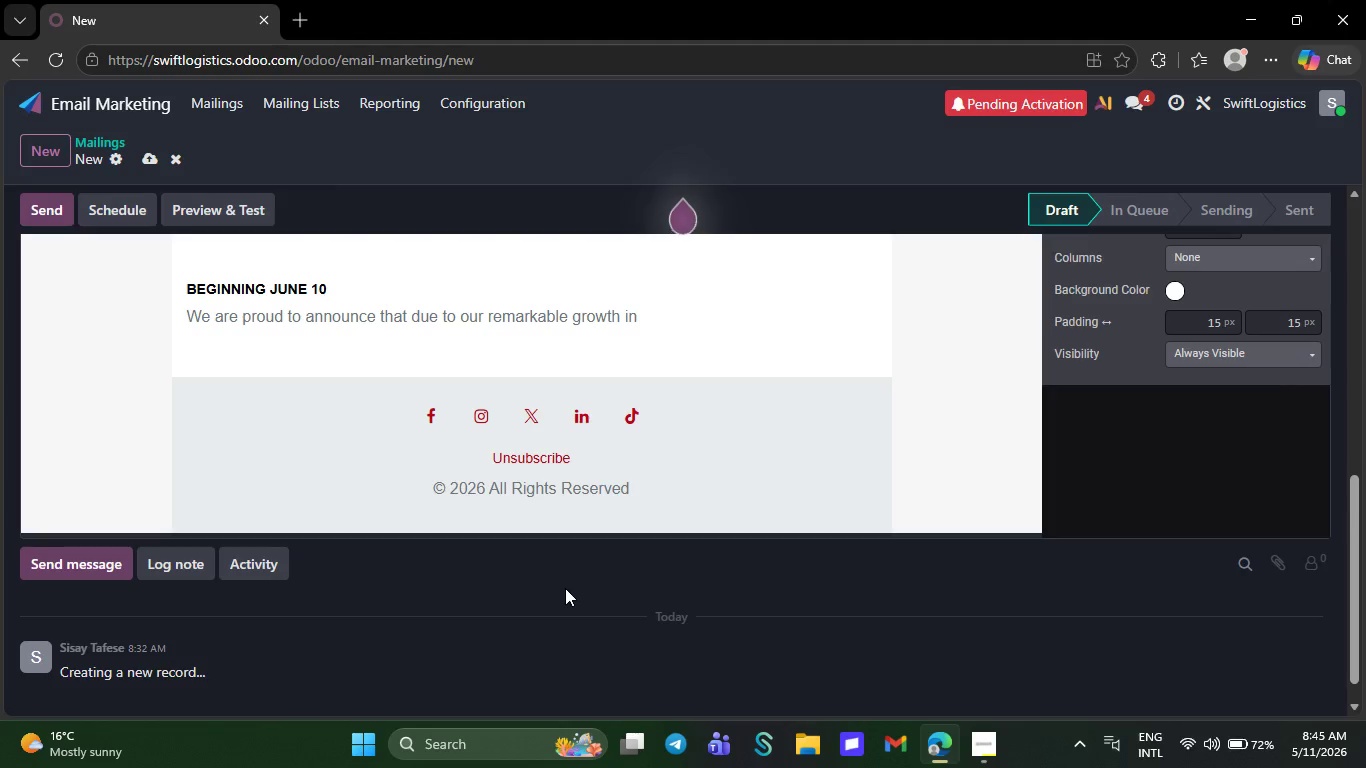 
key(Backspace)
 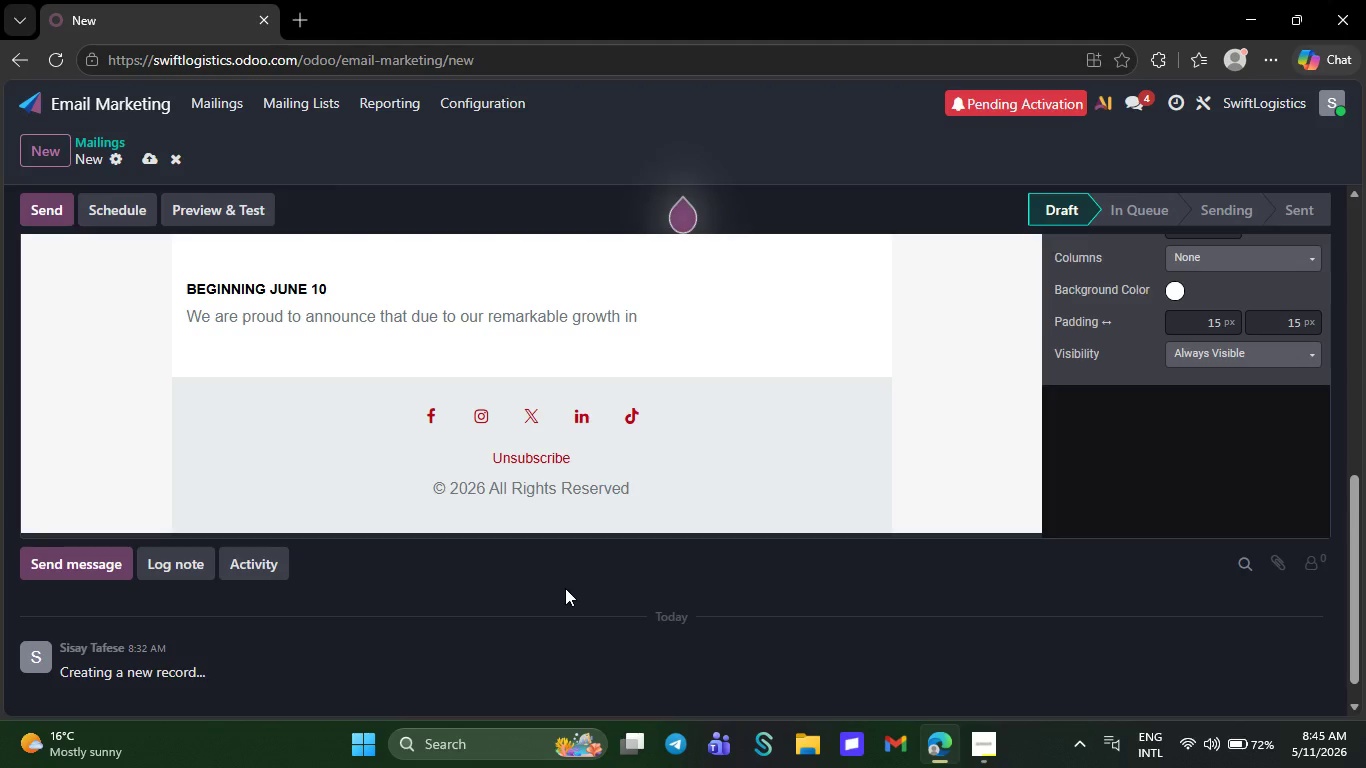 
key(Backspace)
 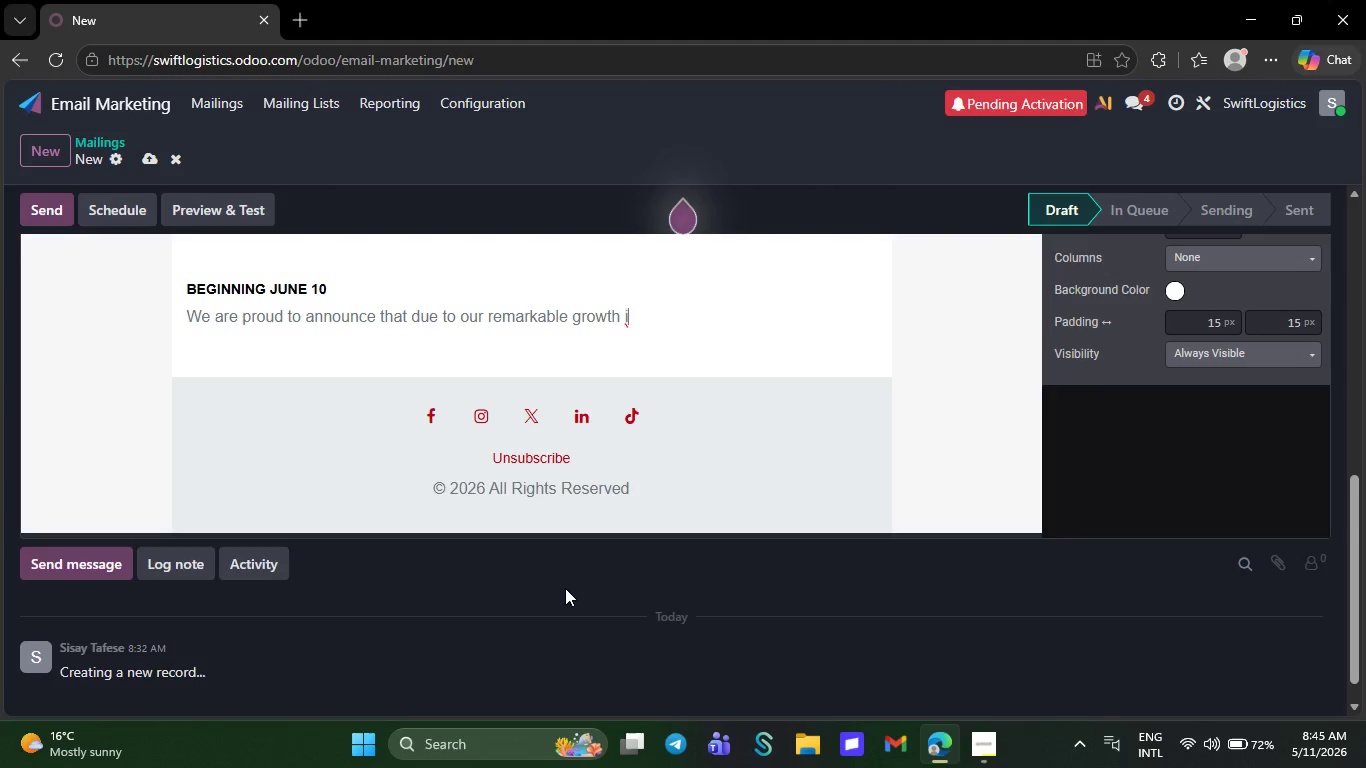 
wait(6.06)
 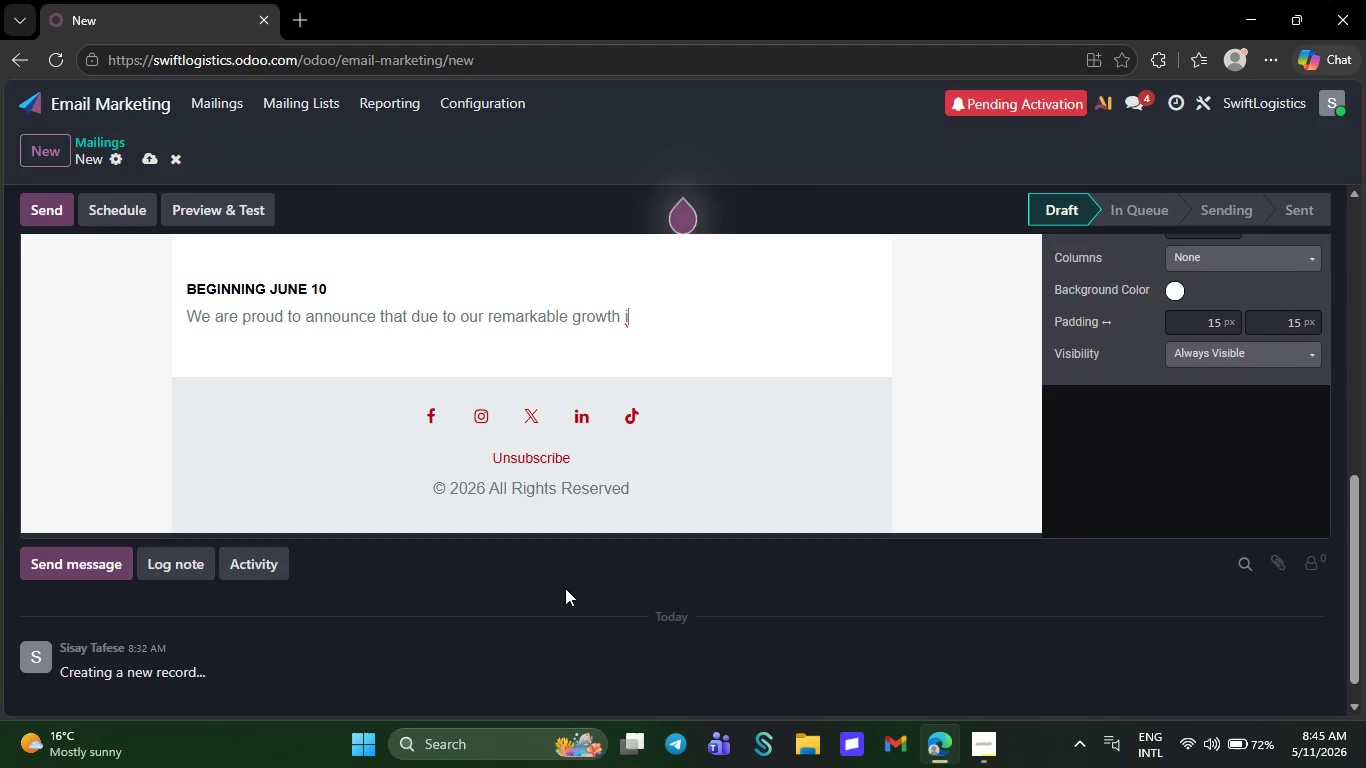 
key(Backspace)
 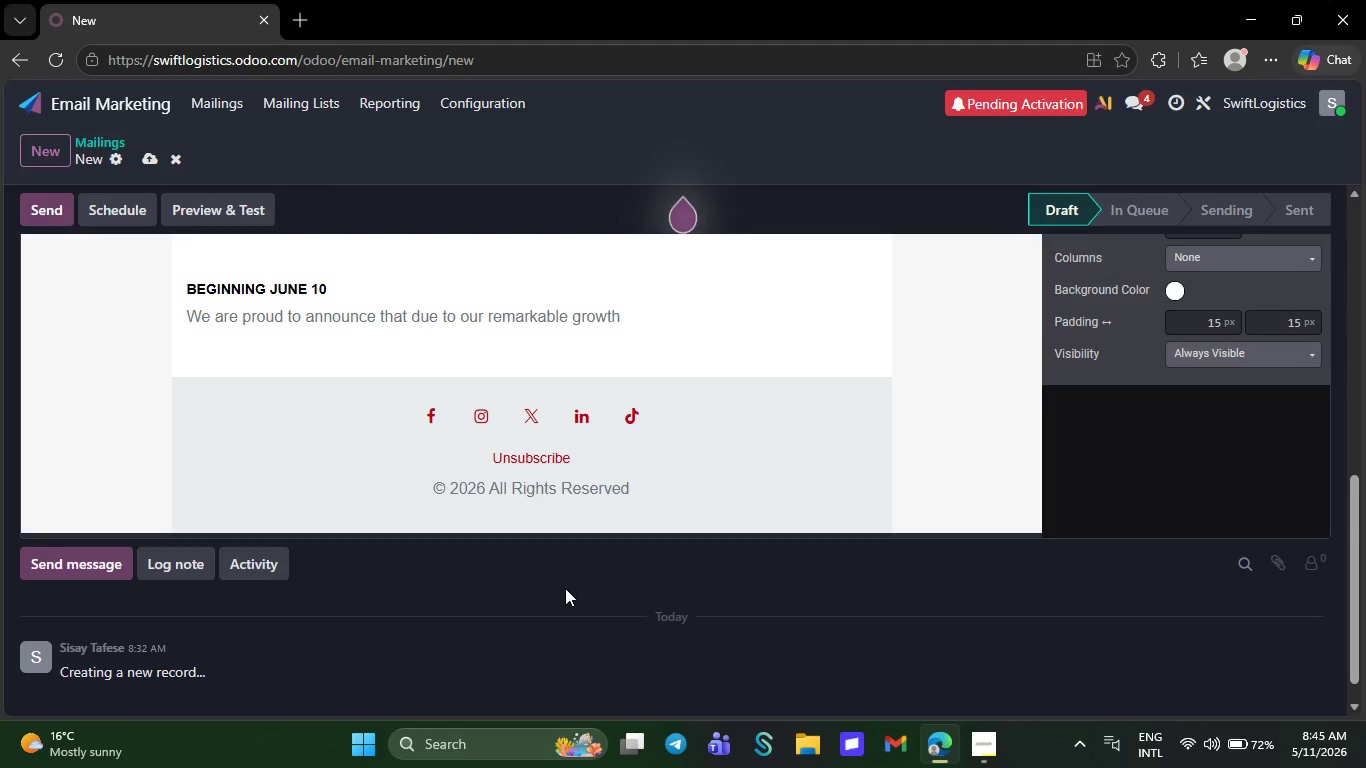 
key(Backspace)
 